 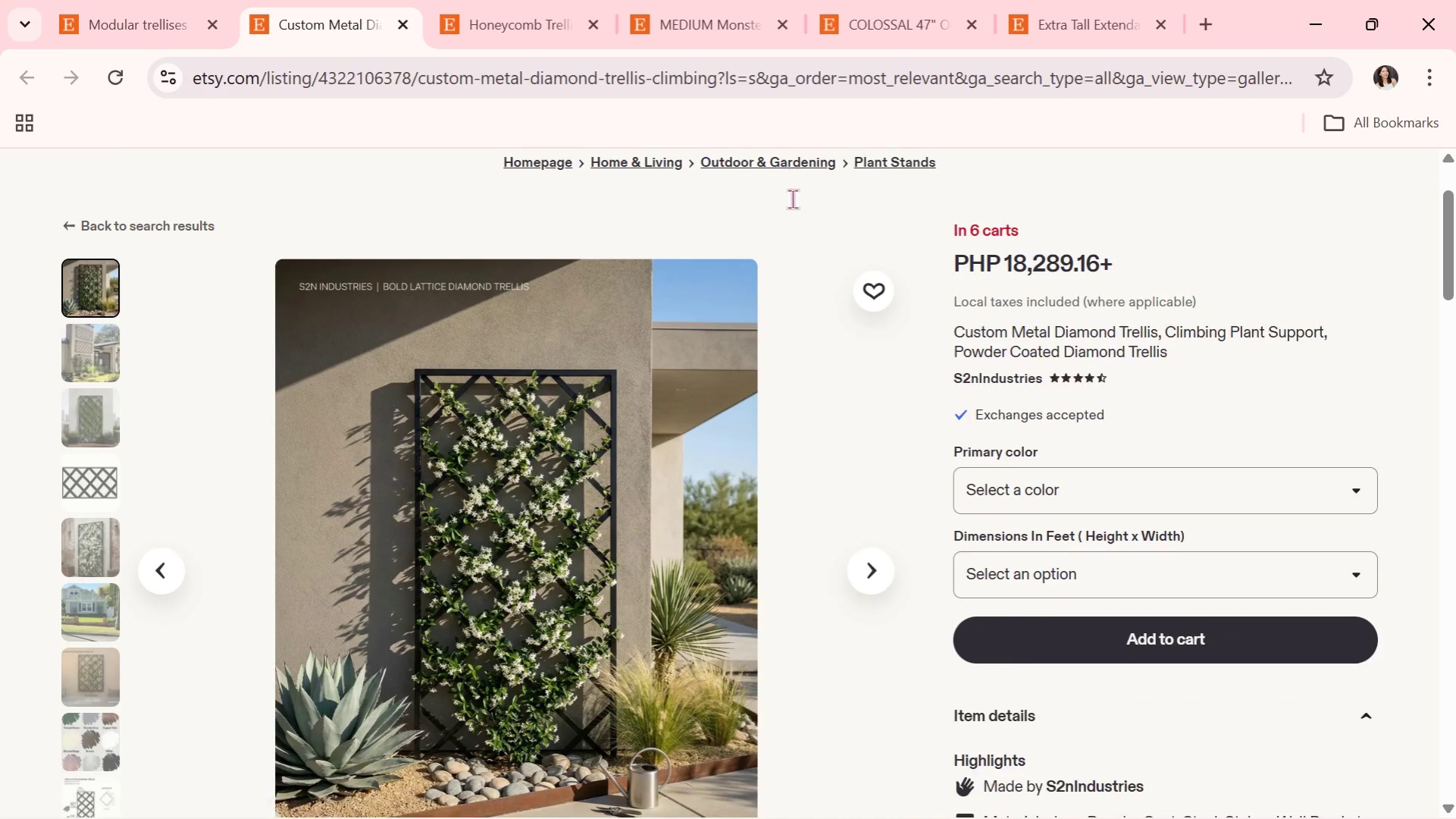 
scroll: coordinate [726, 507], scroll_direction: down, amount: 4.0
 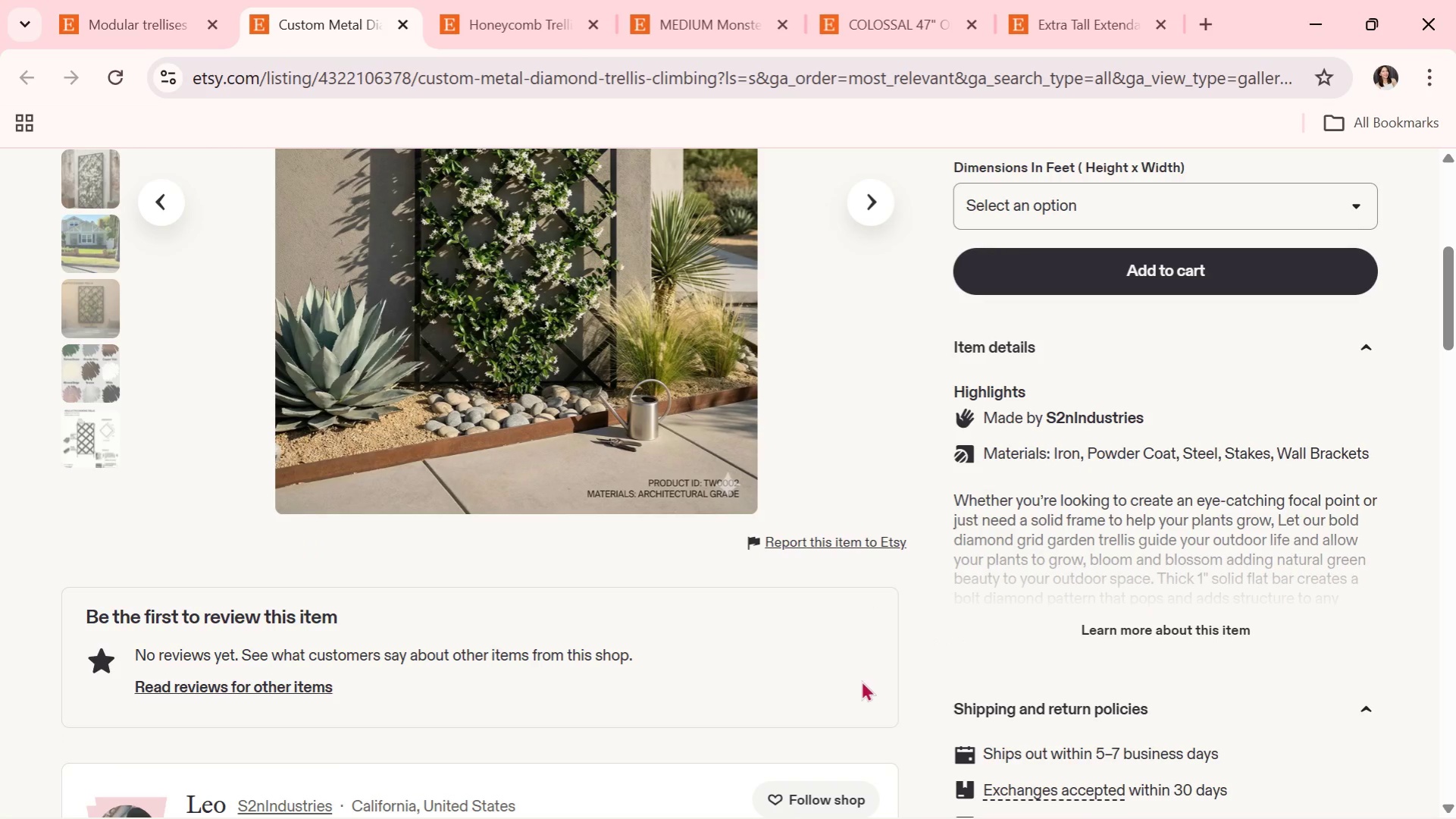 
scroll: coordinate [867, 441], scroll_direction: up, amount: 3.0
 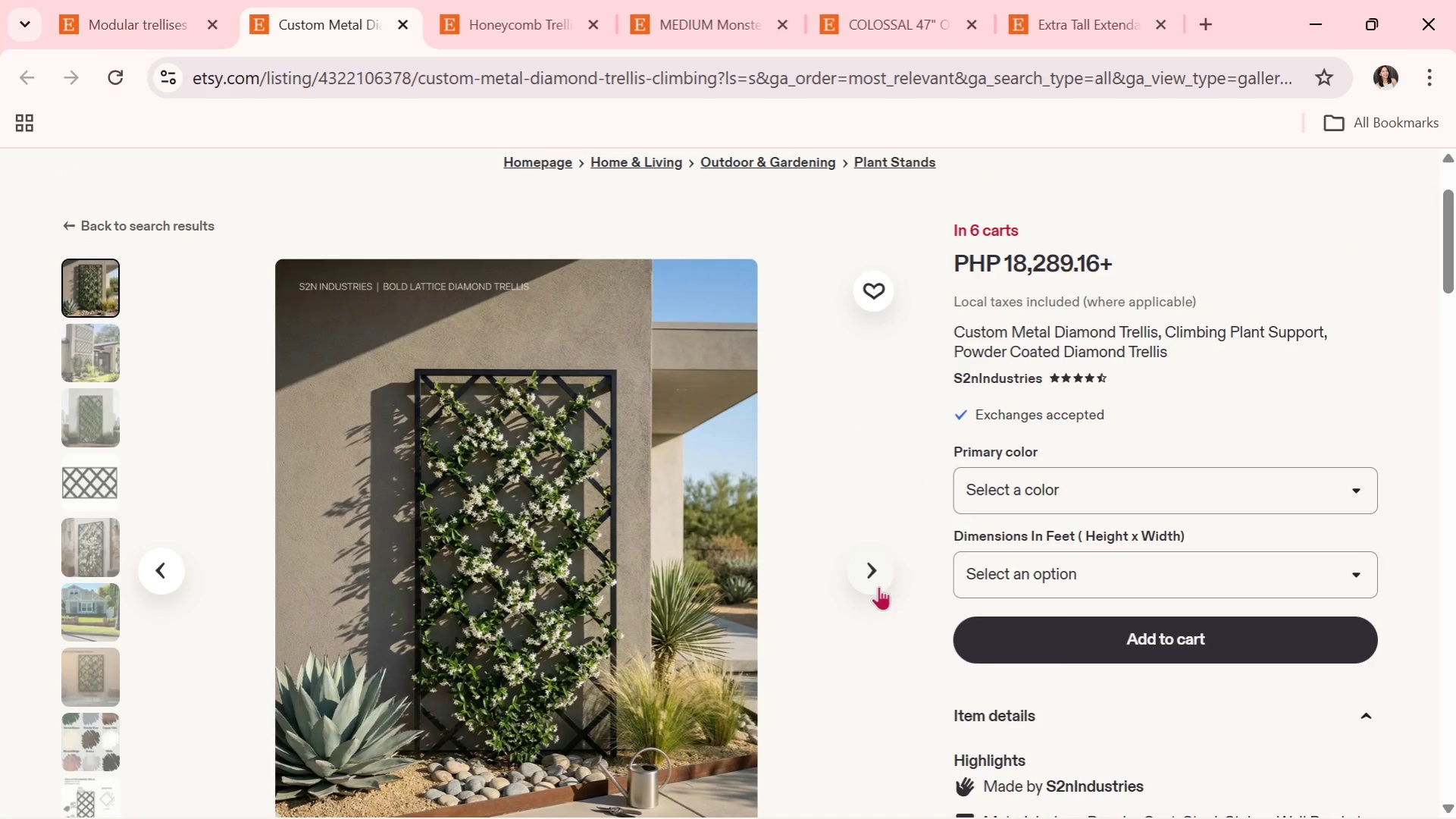 
left_click([866, 573])
 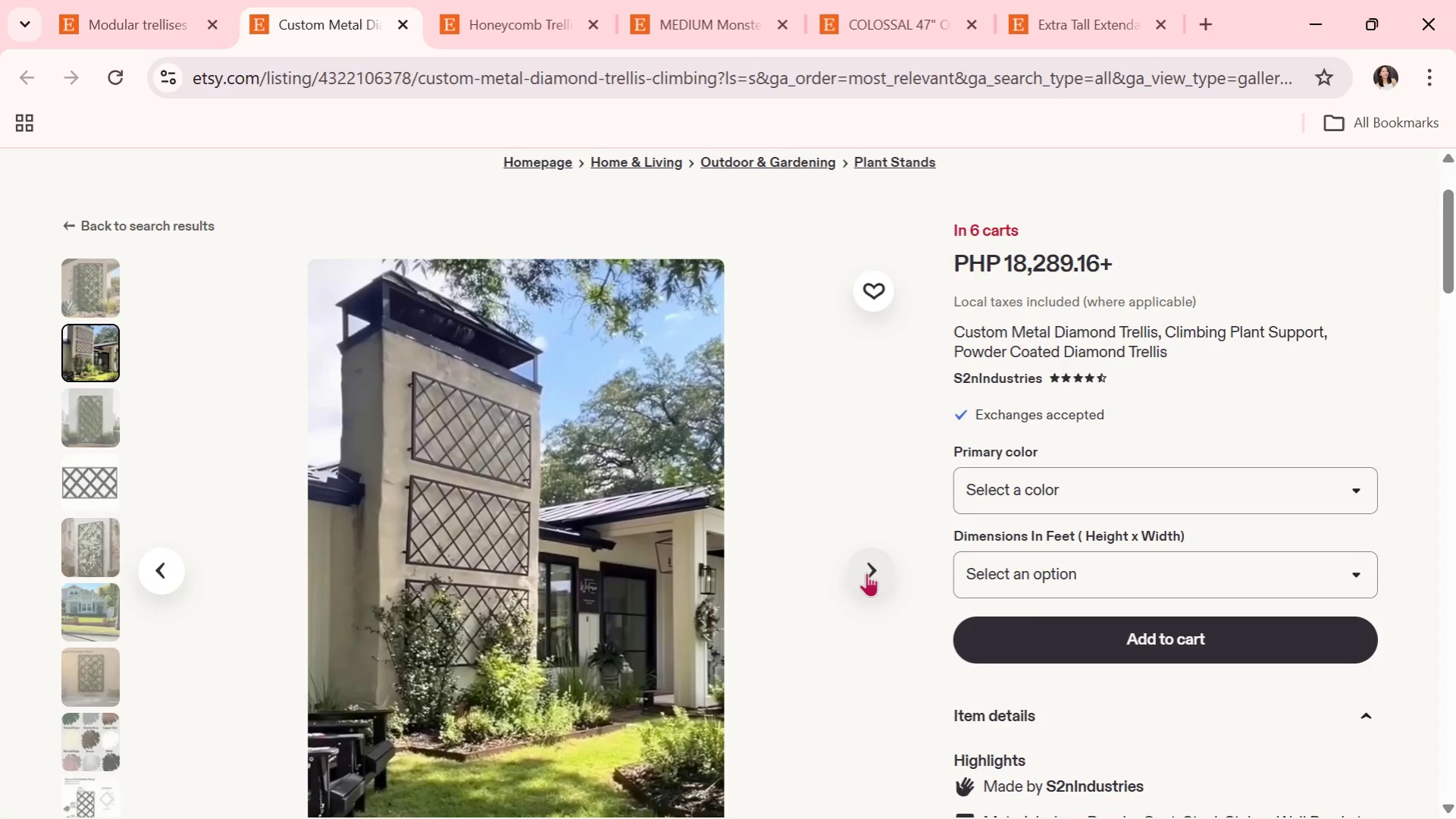 
wait(9.19)
 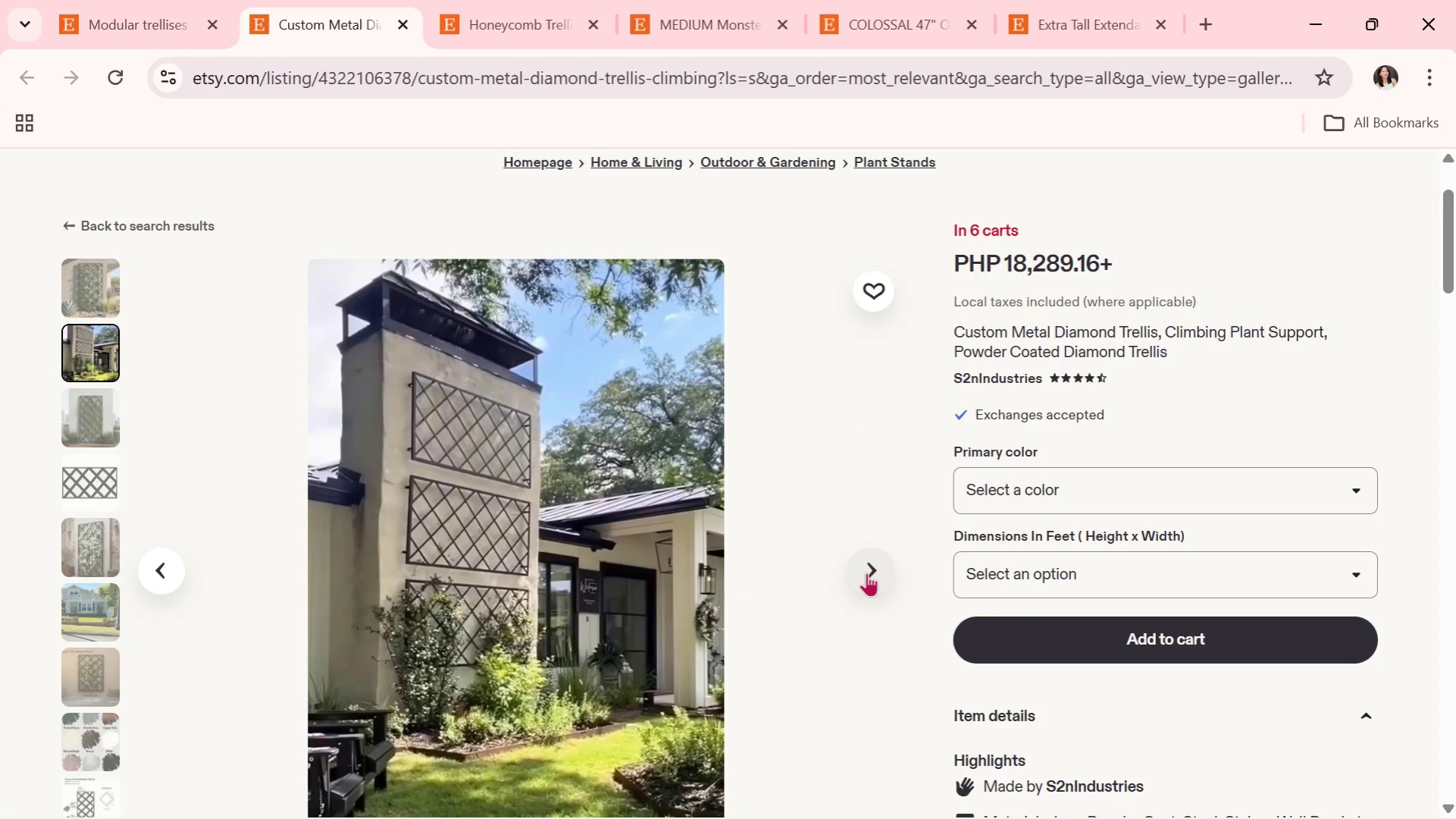 
left_click([866, 573])
 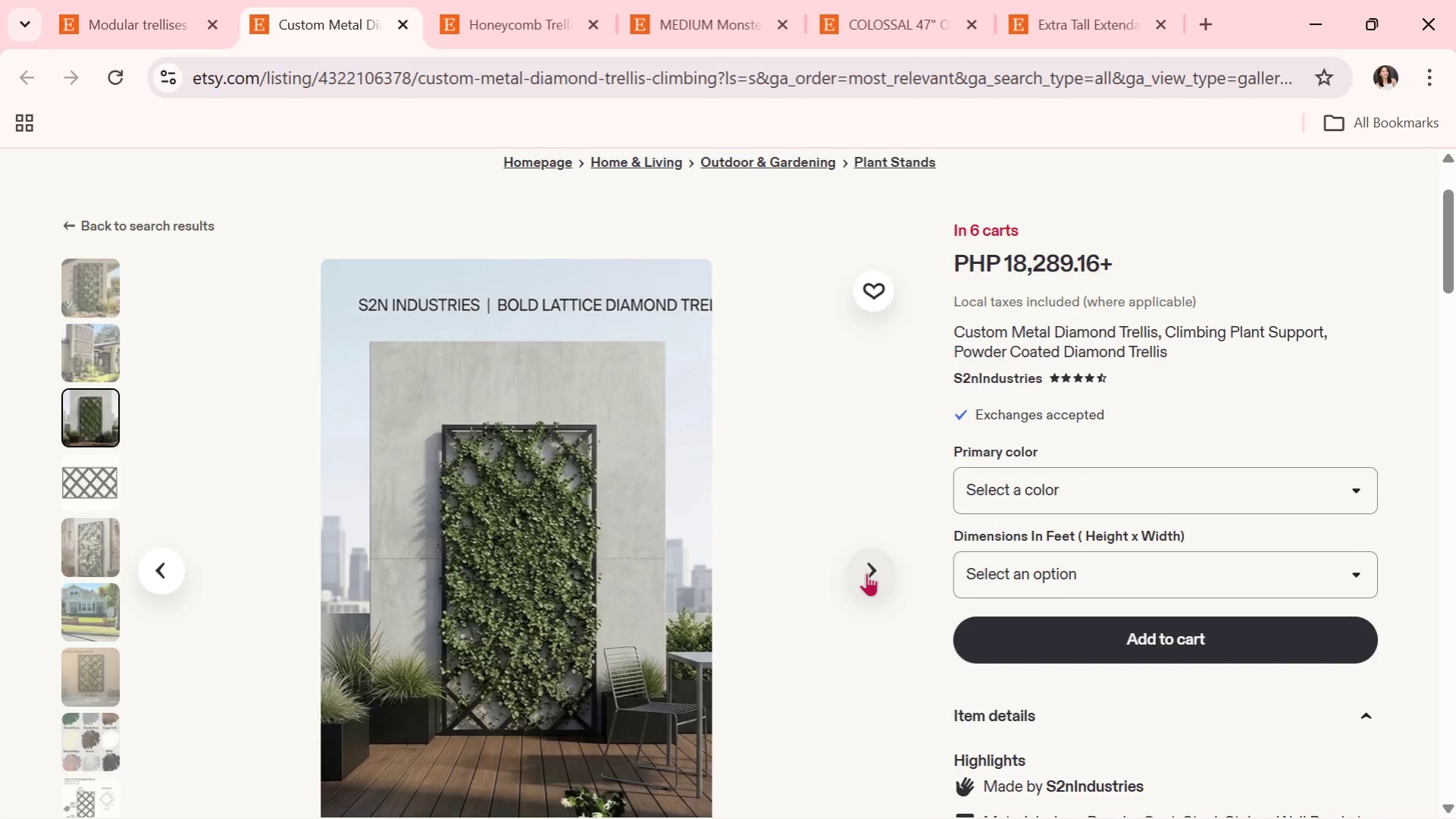 
wait(5.25)
 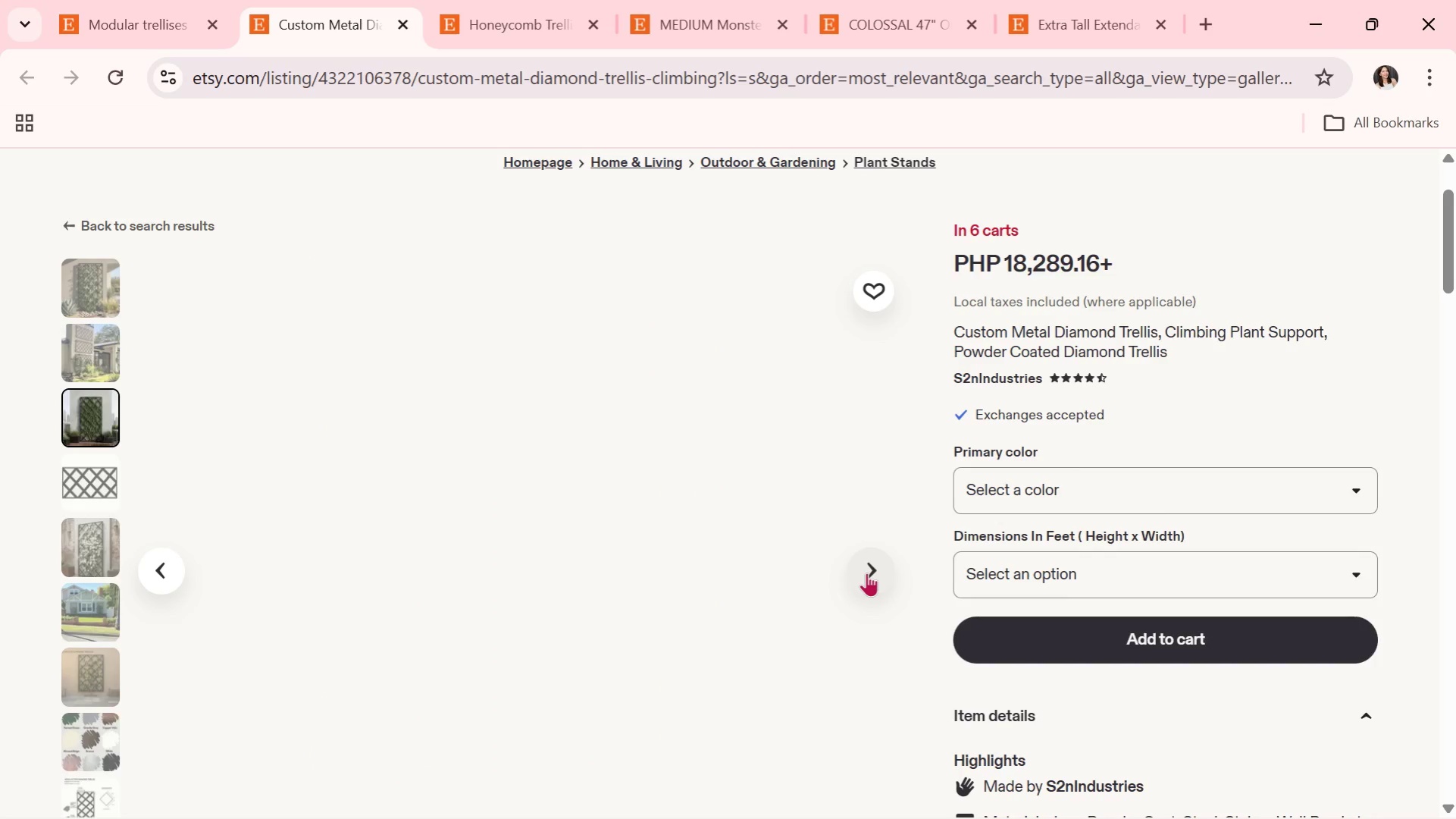 
left_click([866, 573])
 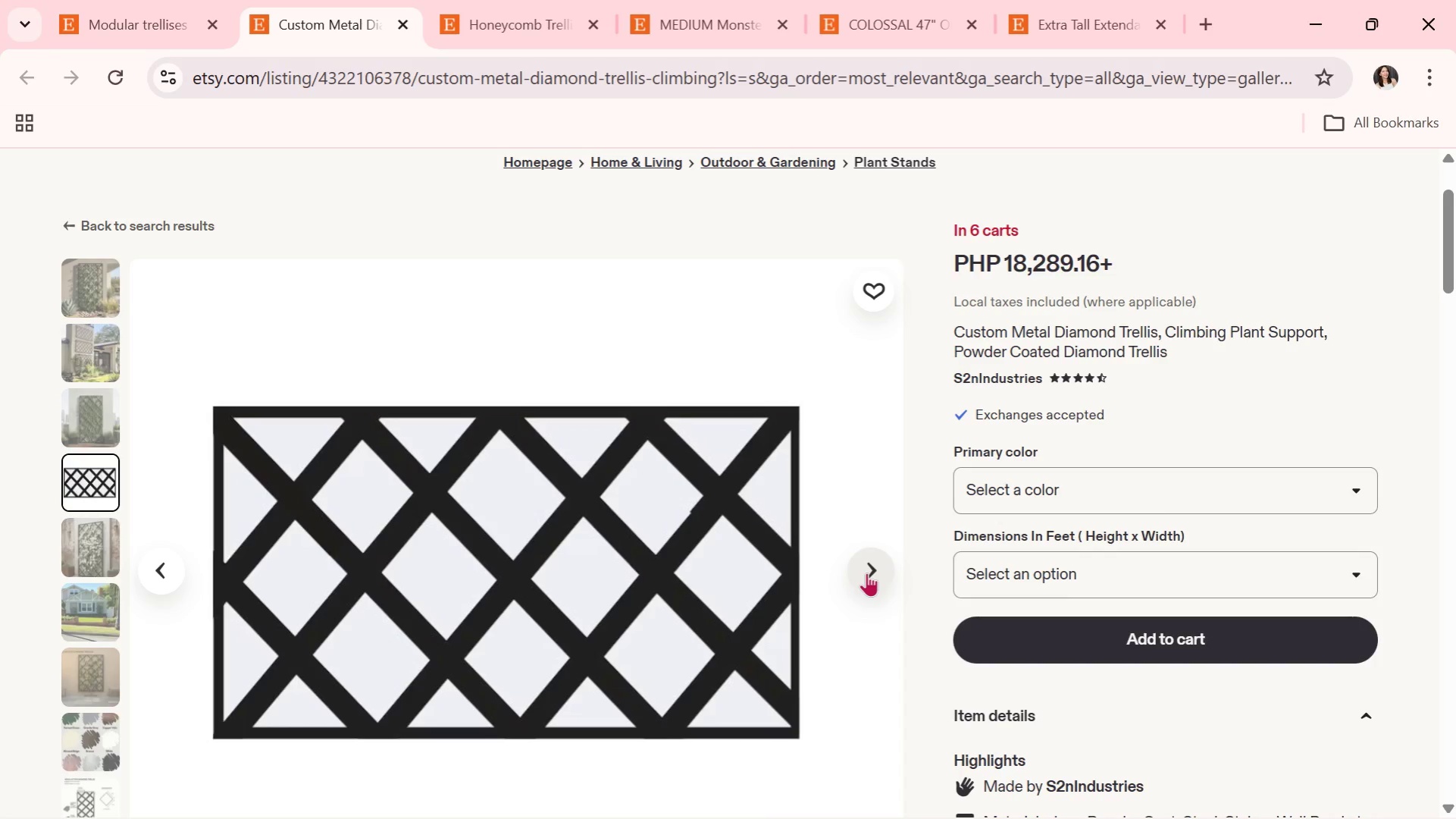 
wait(5.5)
 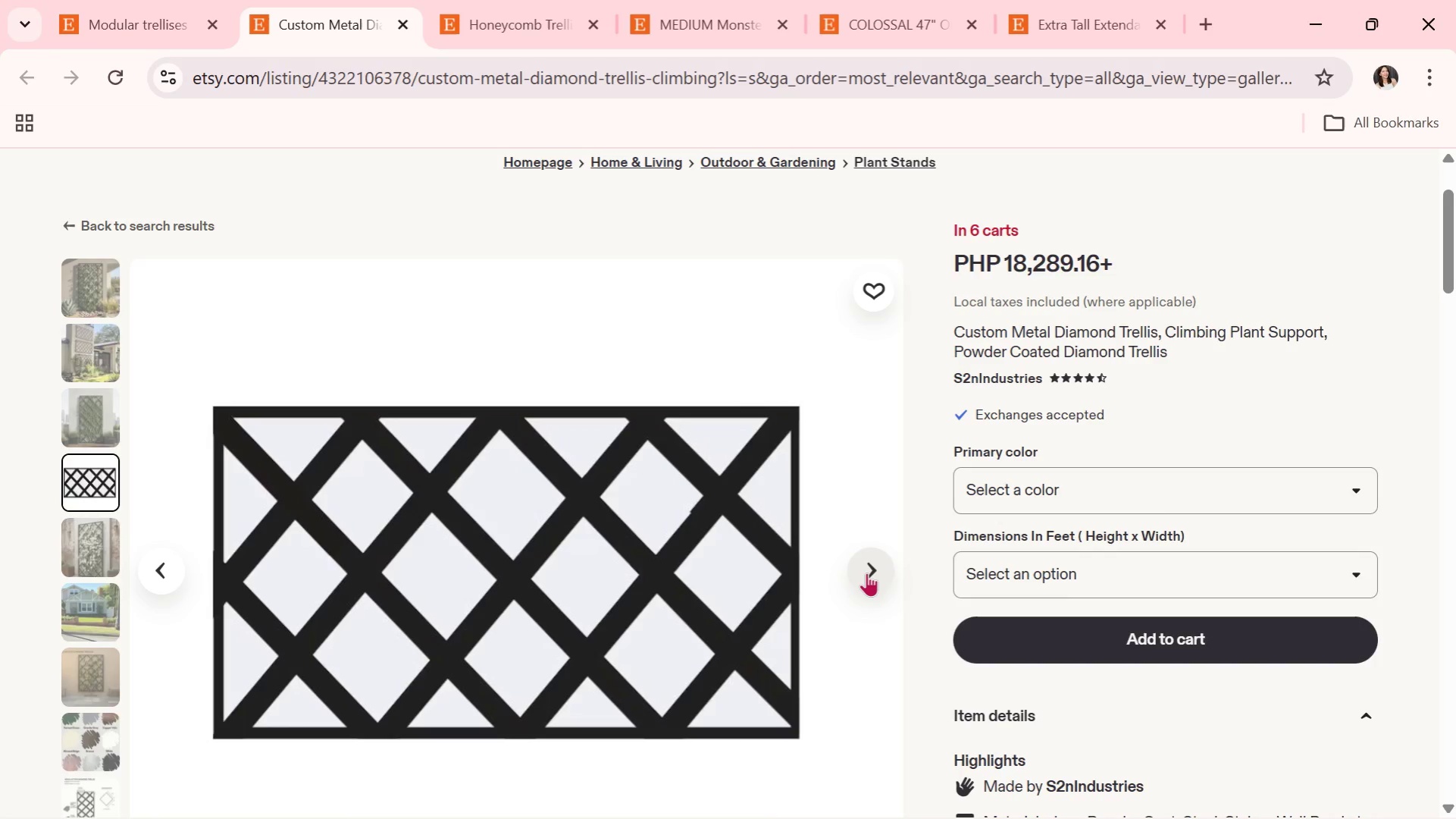 
left_click([866, 573])
 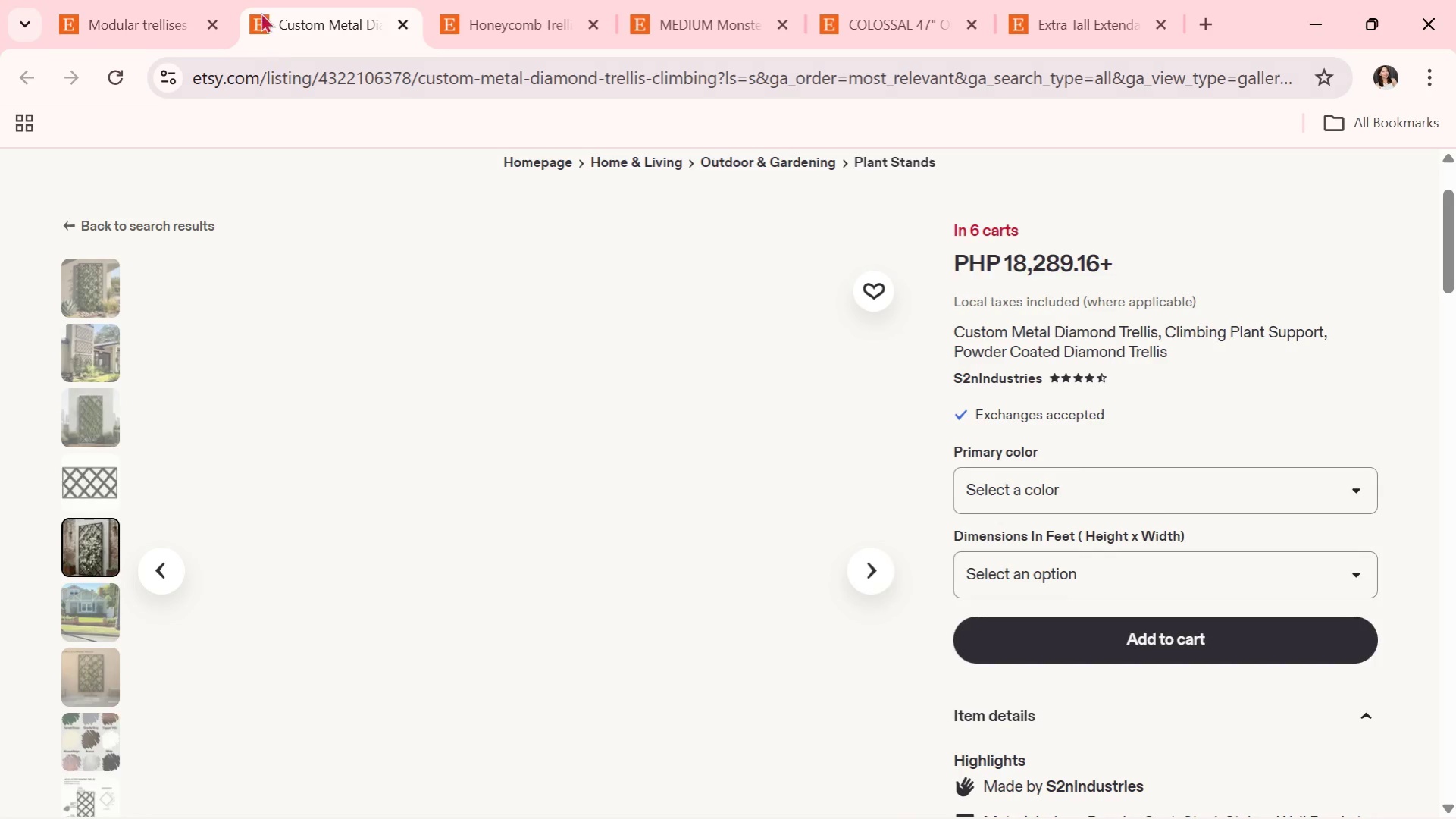 
left_click([147, 0])
 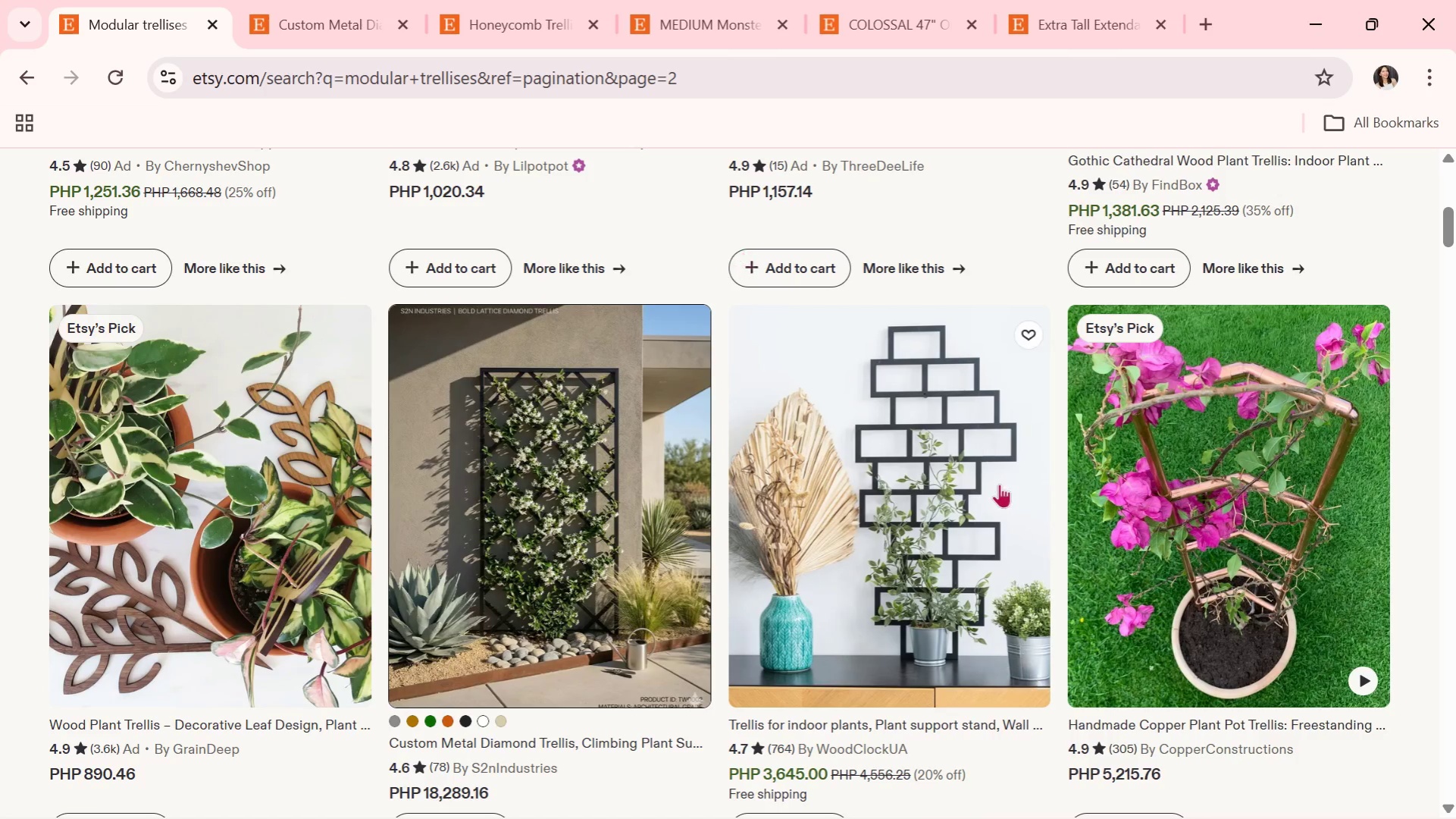 
scroll: coordinate [988, 494], scroll_direction: down, amount: 2.0
 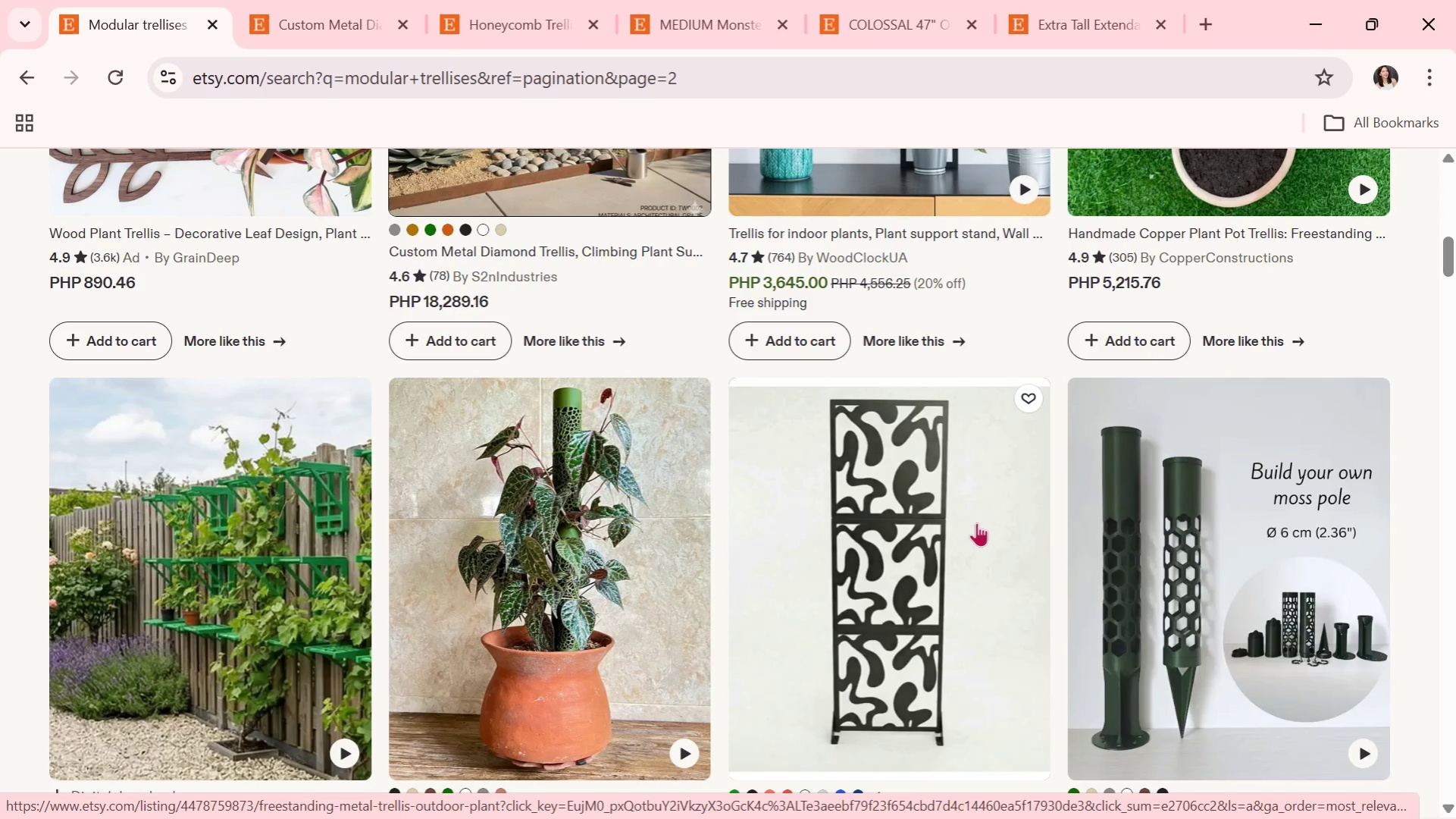 
wait(5.78)
 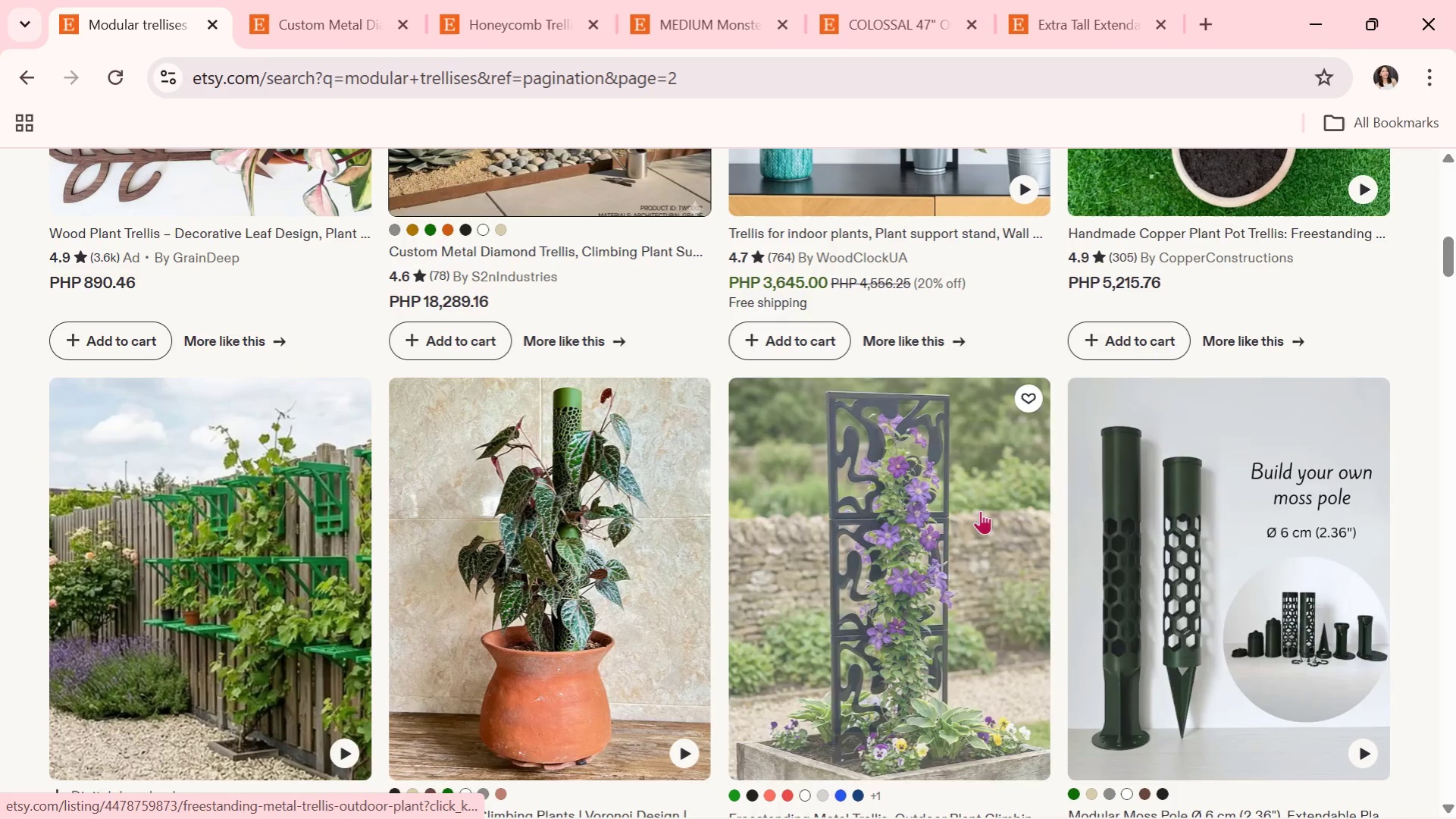 
scroll: coordinate [919, 545], scroll_direction: down, amount: 1.0
 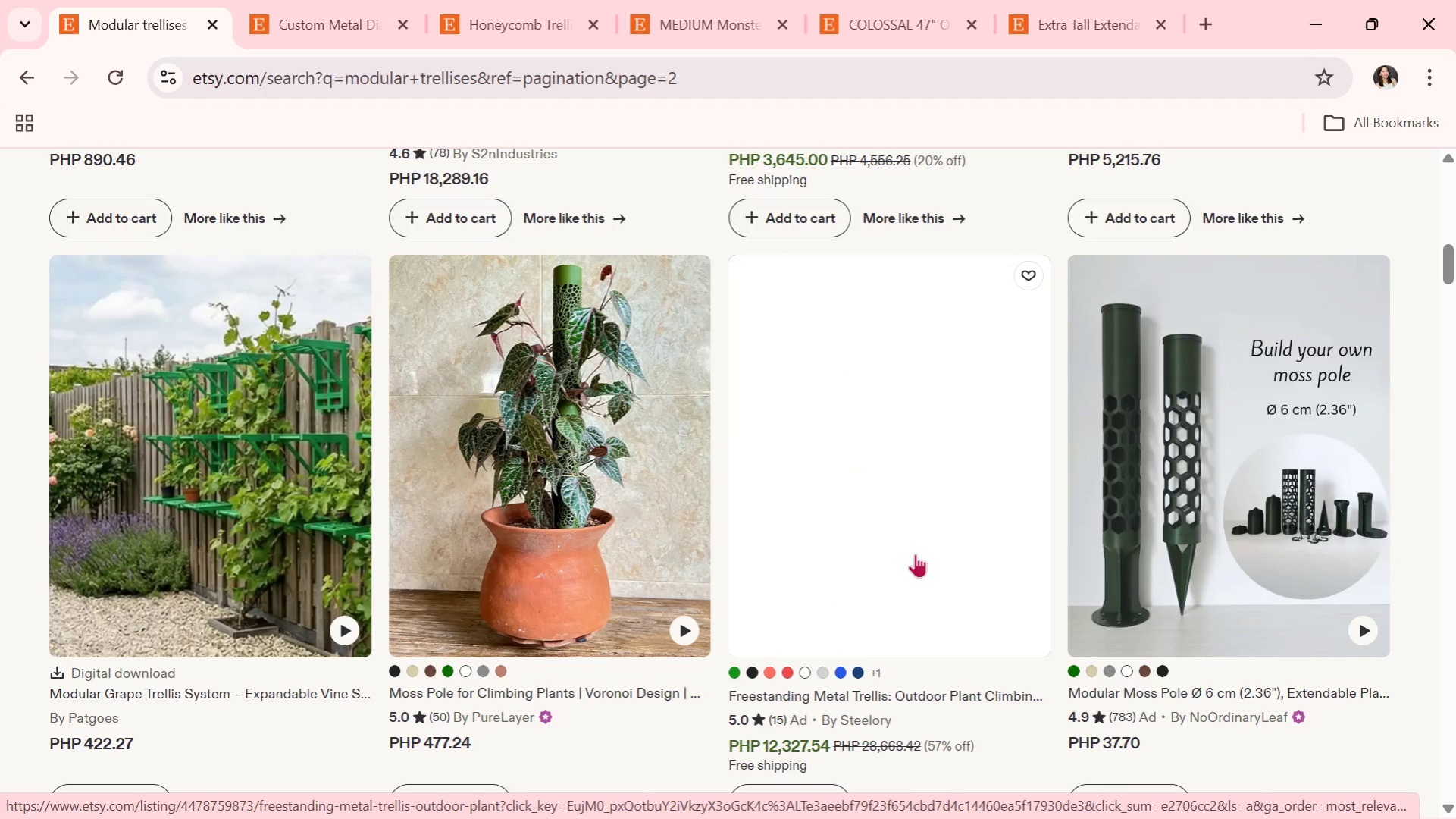 
wait(9.34)
 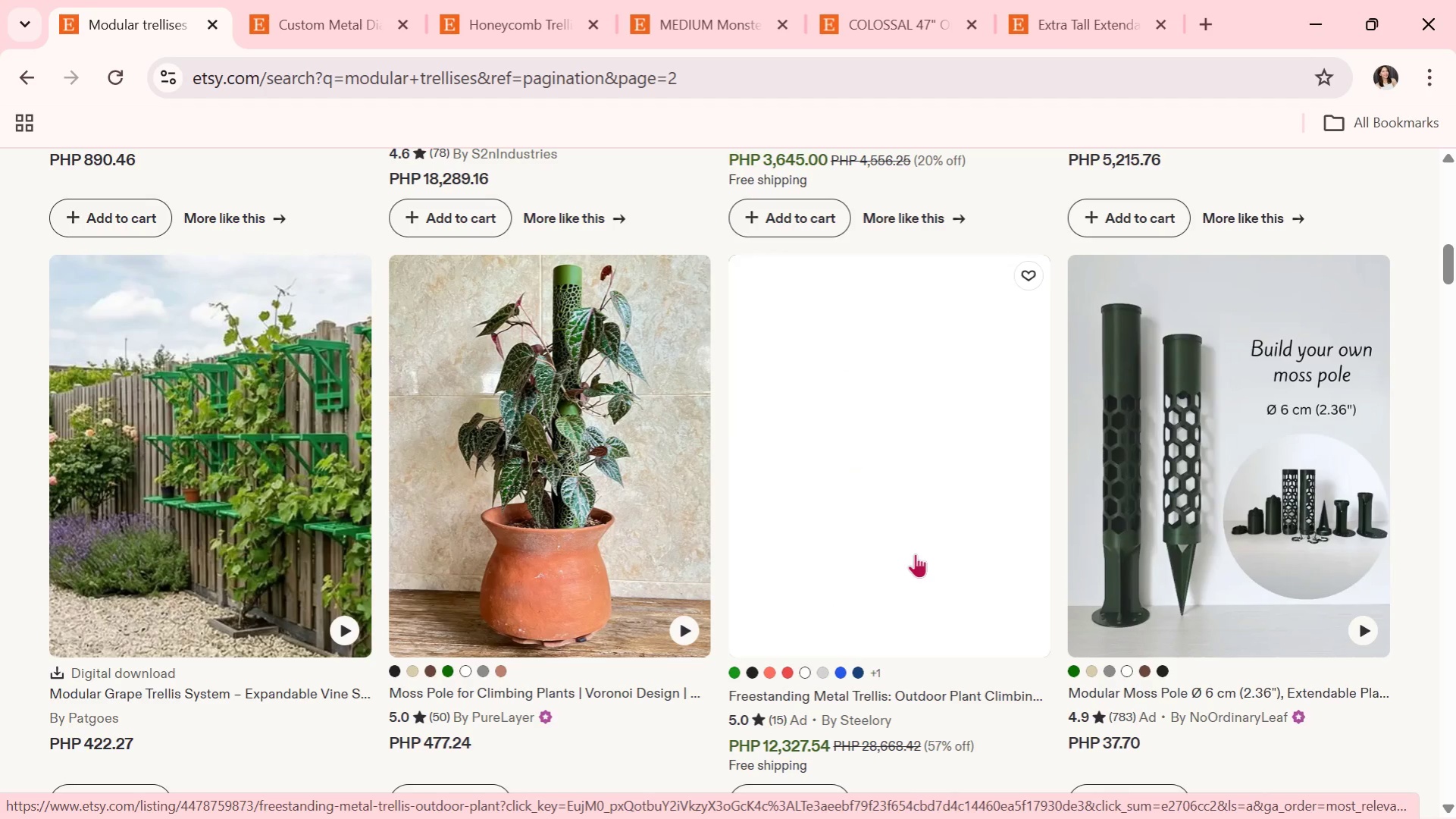 
scroll: coordinate [915, 554], scroll_direction: down, amount: 1.0
 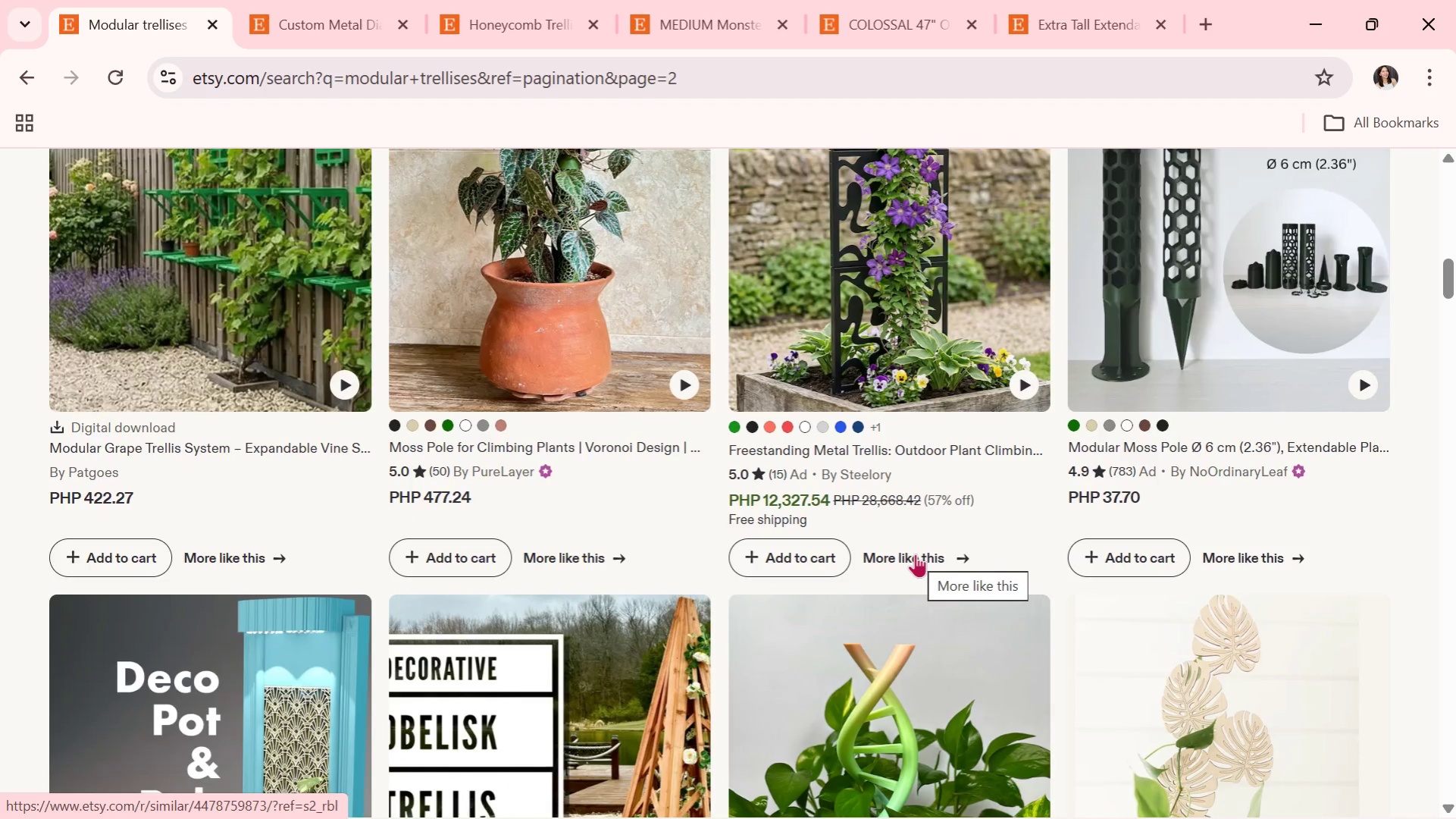 
wait(6.72)
 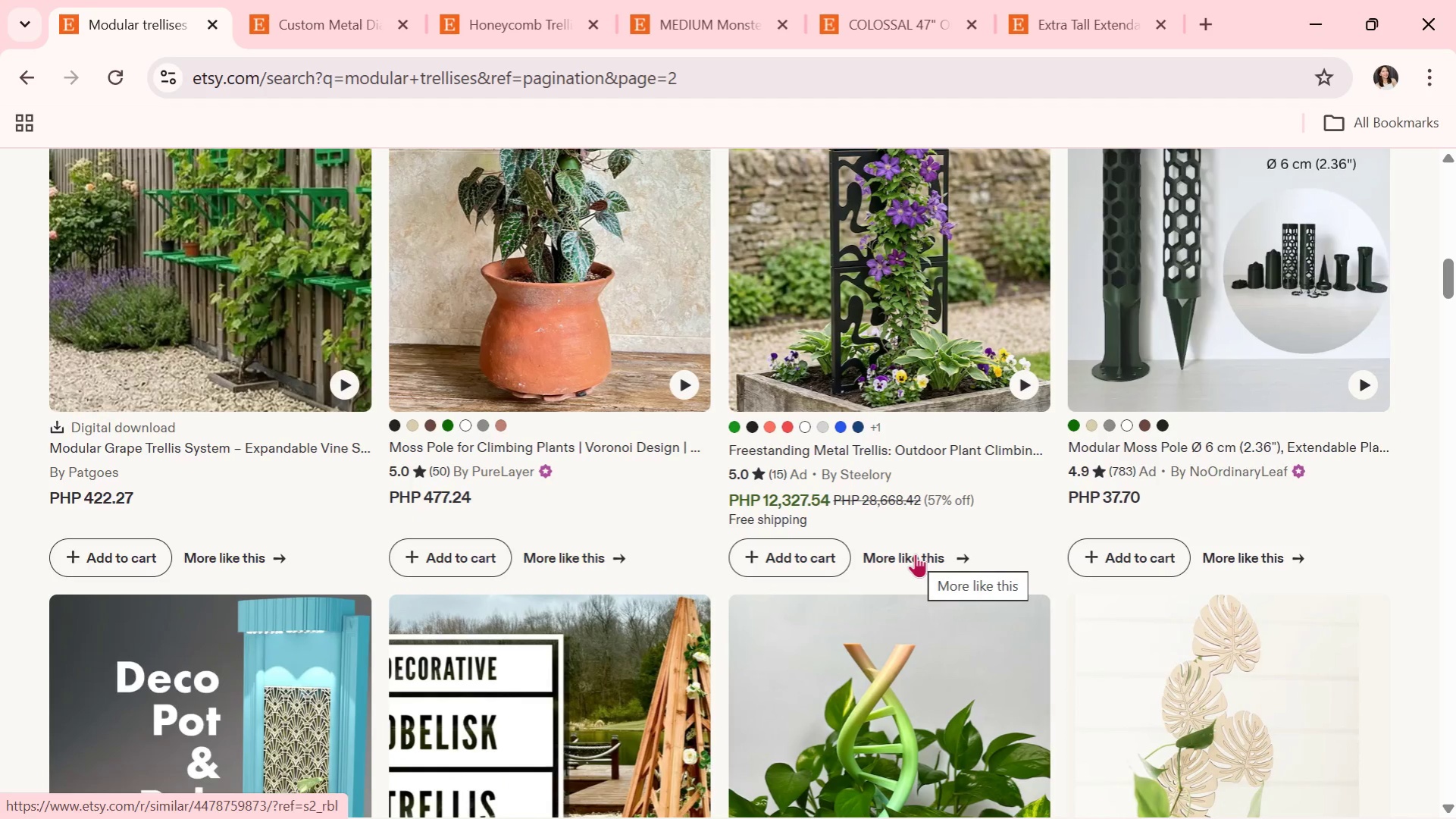 
scroll: coordinate [724, 599], scroll_direction: down, amount: 4.0
 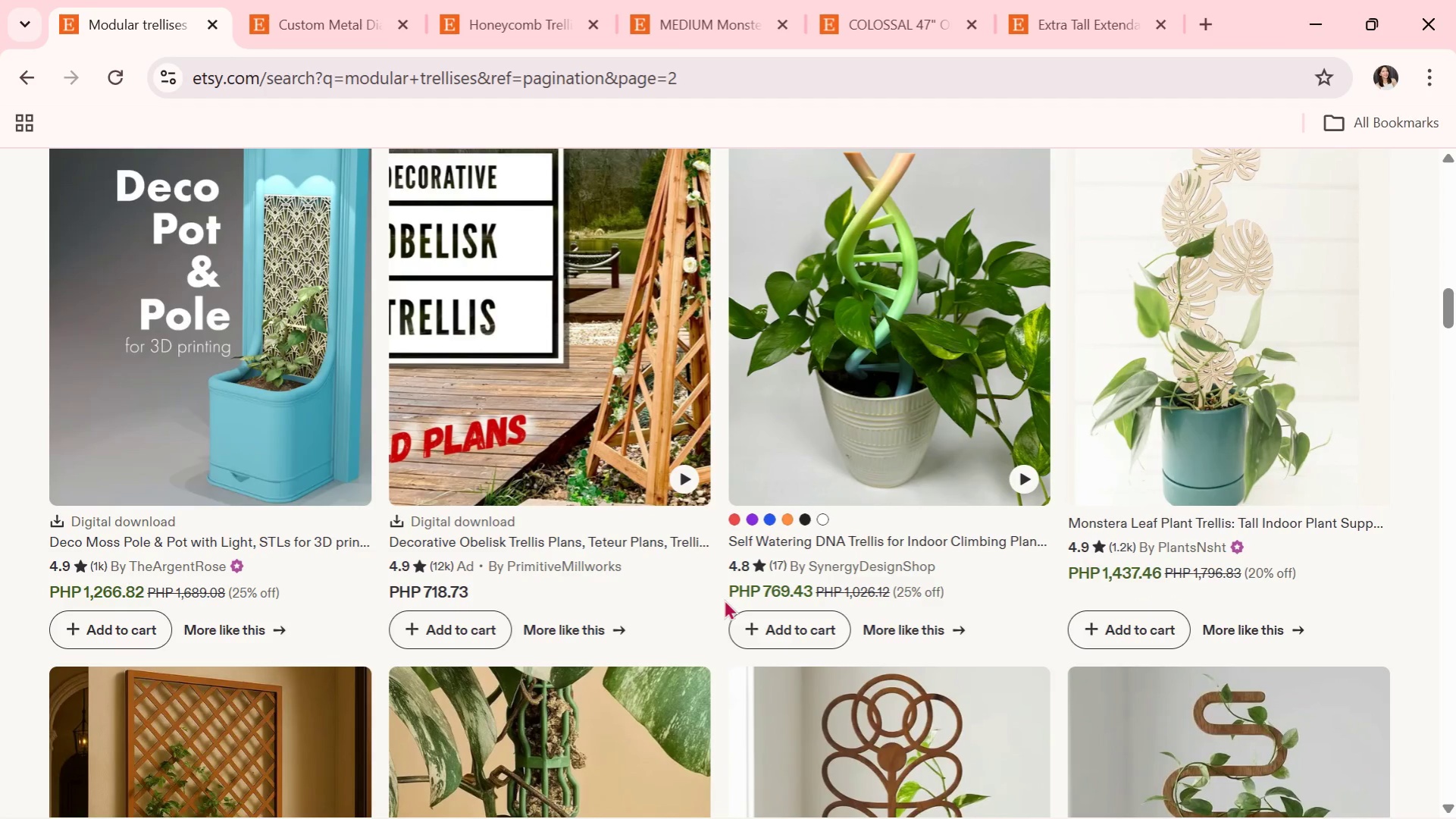 
wait(5.93)
 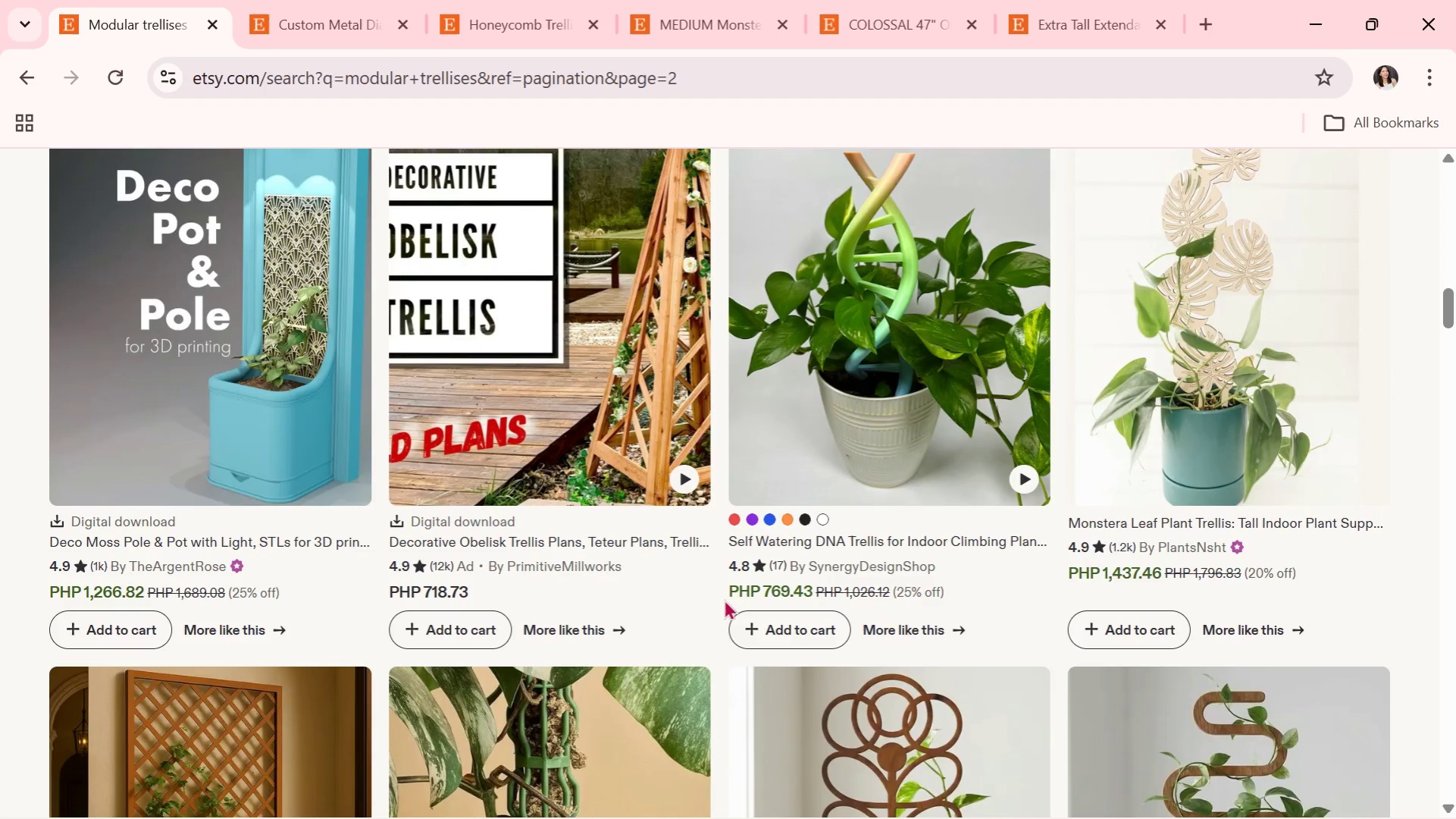 
scroll: coordinate [724, 599], scroll_direction: down, amount: 1.0
 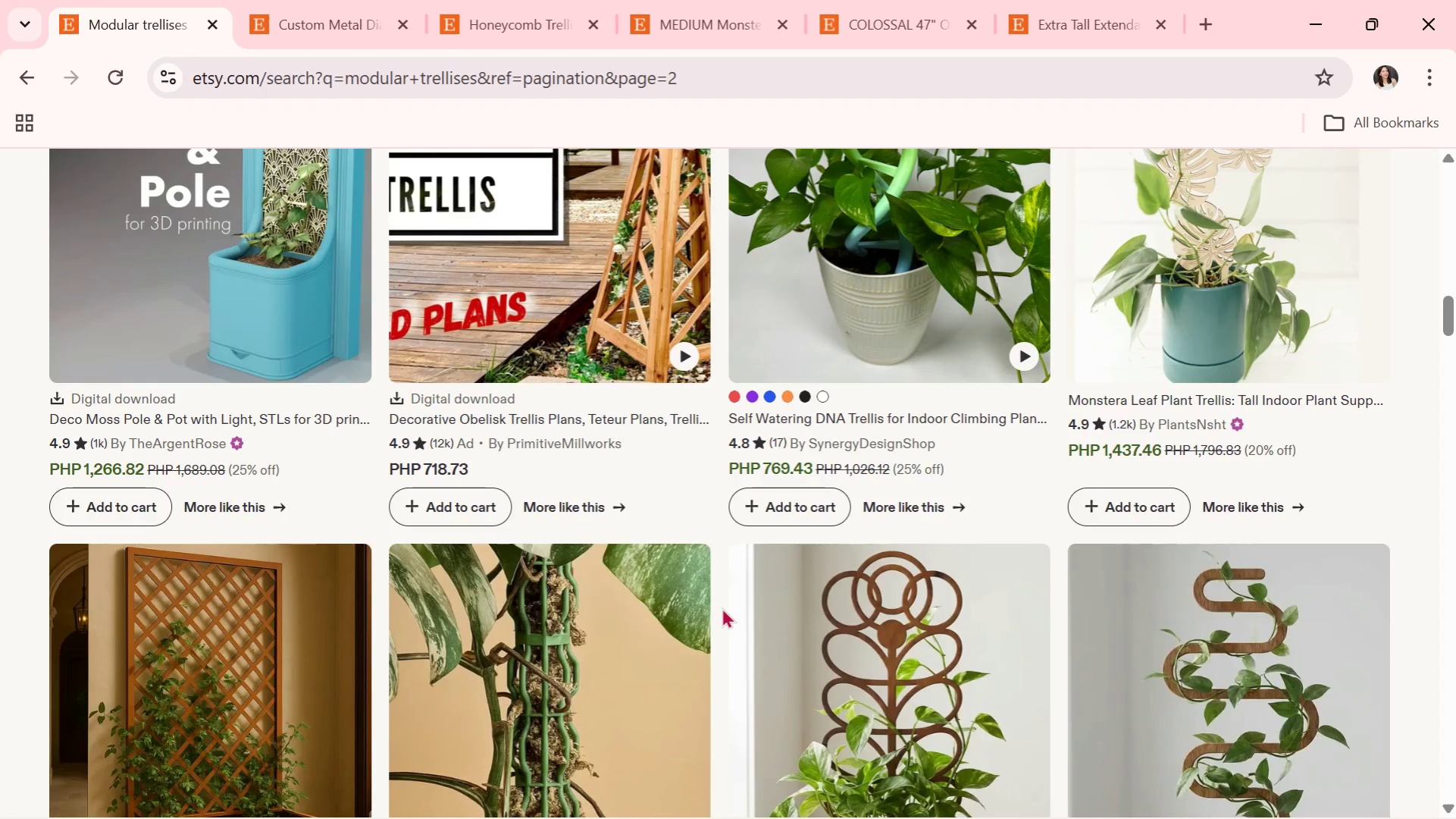 
wait(10.48)
 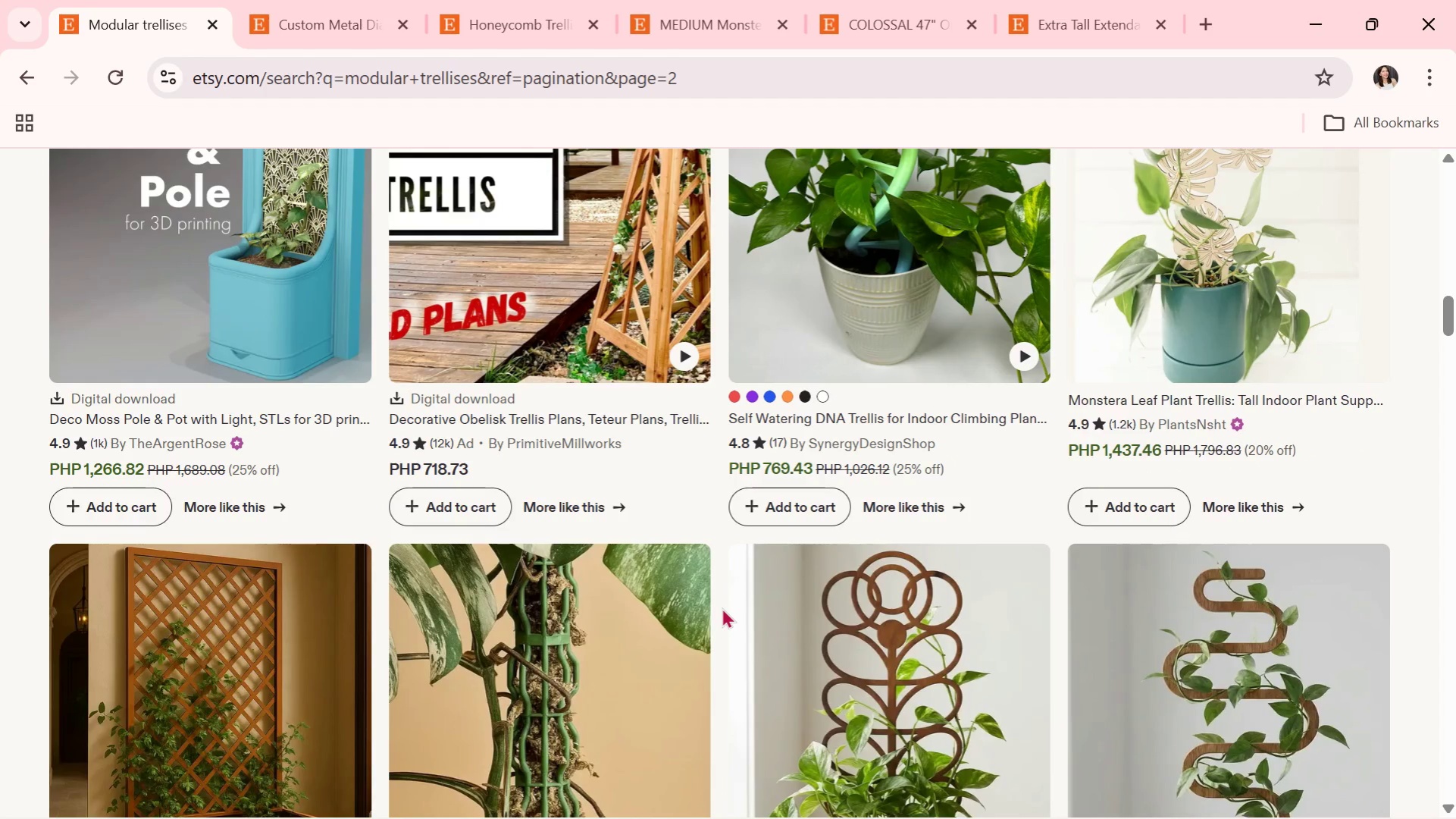 
scroll: coordinate [722, 607], scroll_direction: down, amount: 1.0
 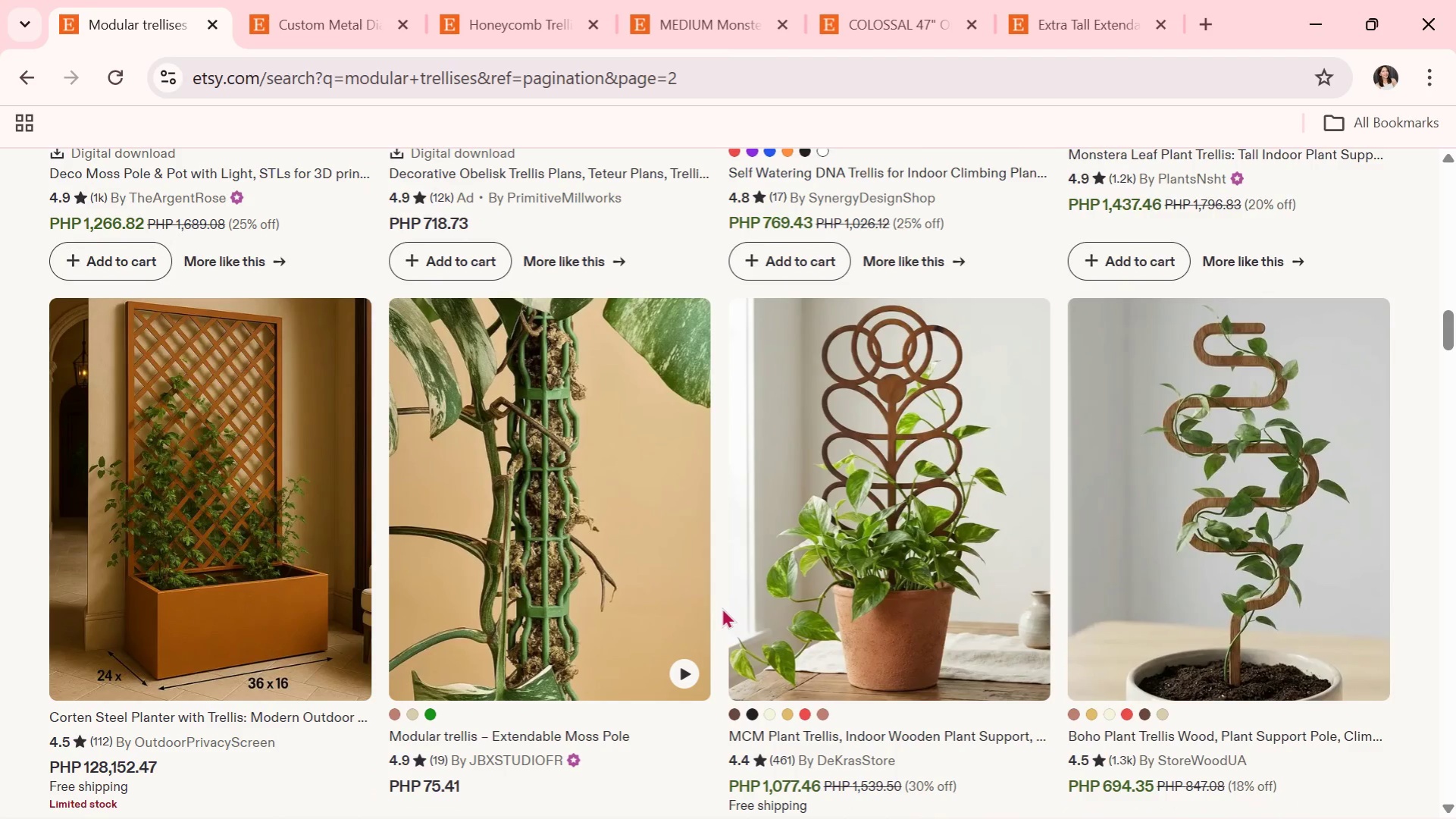 
wait(5.33)
 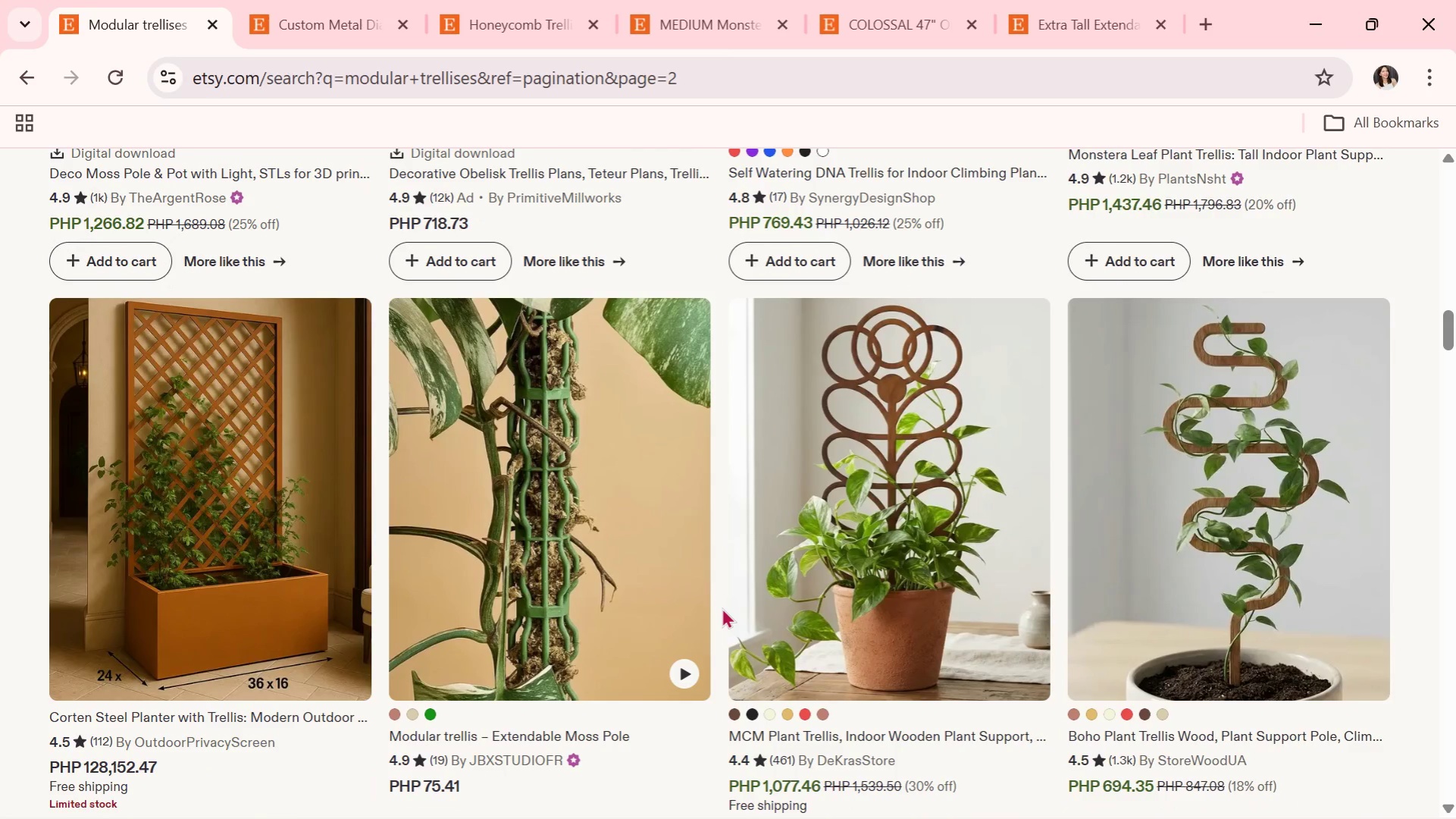 
scroll: coordinate [695, 656], scroll_direction: down, amount: 4.0
 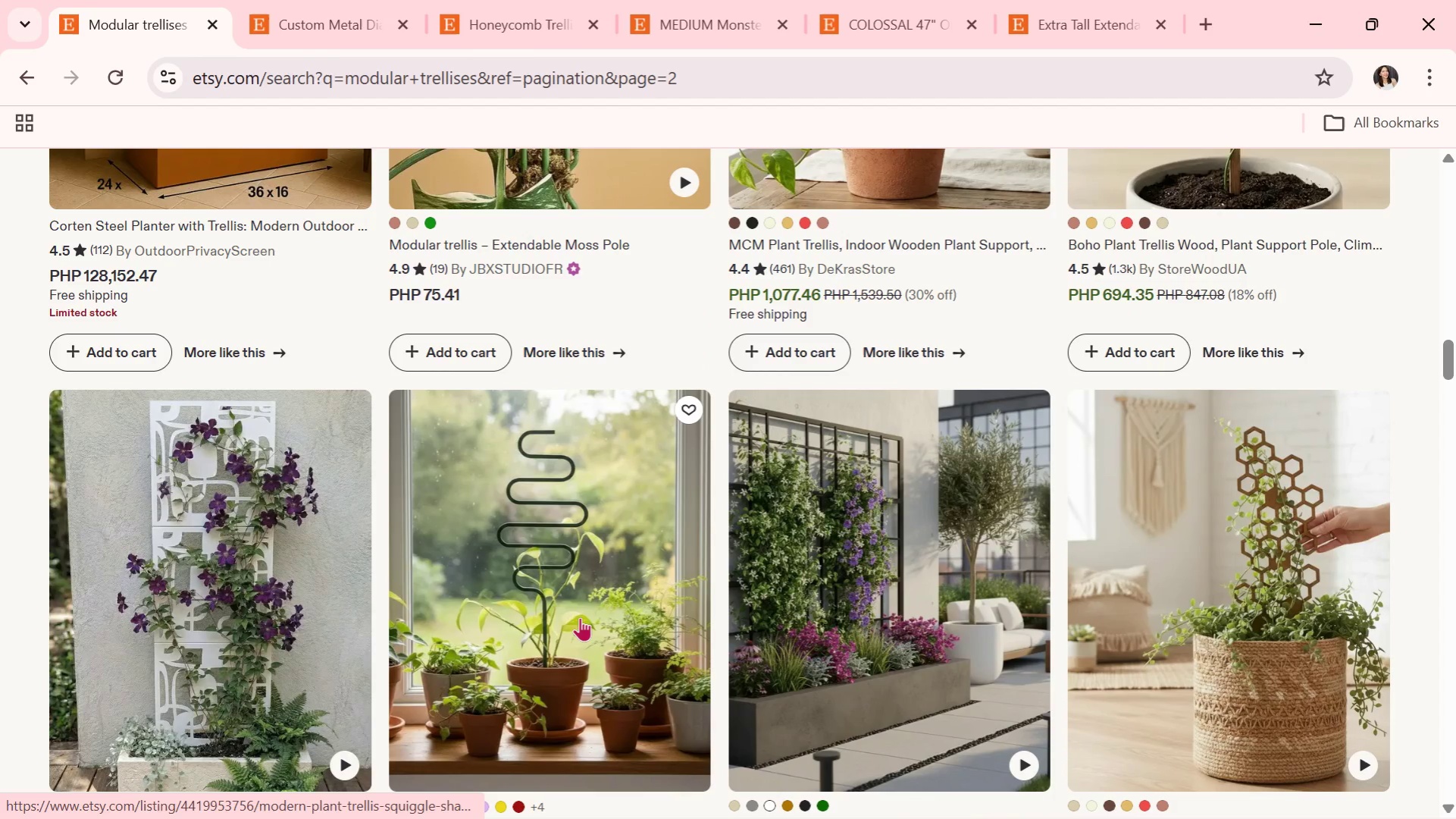 
left_click([580, 617])
 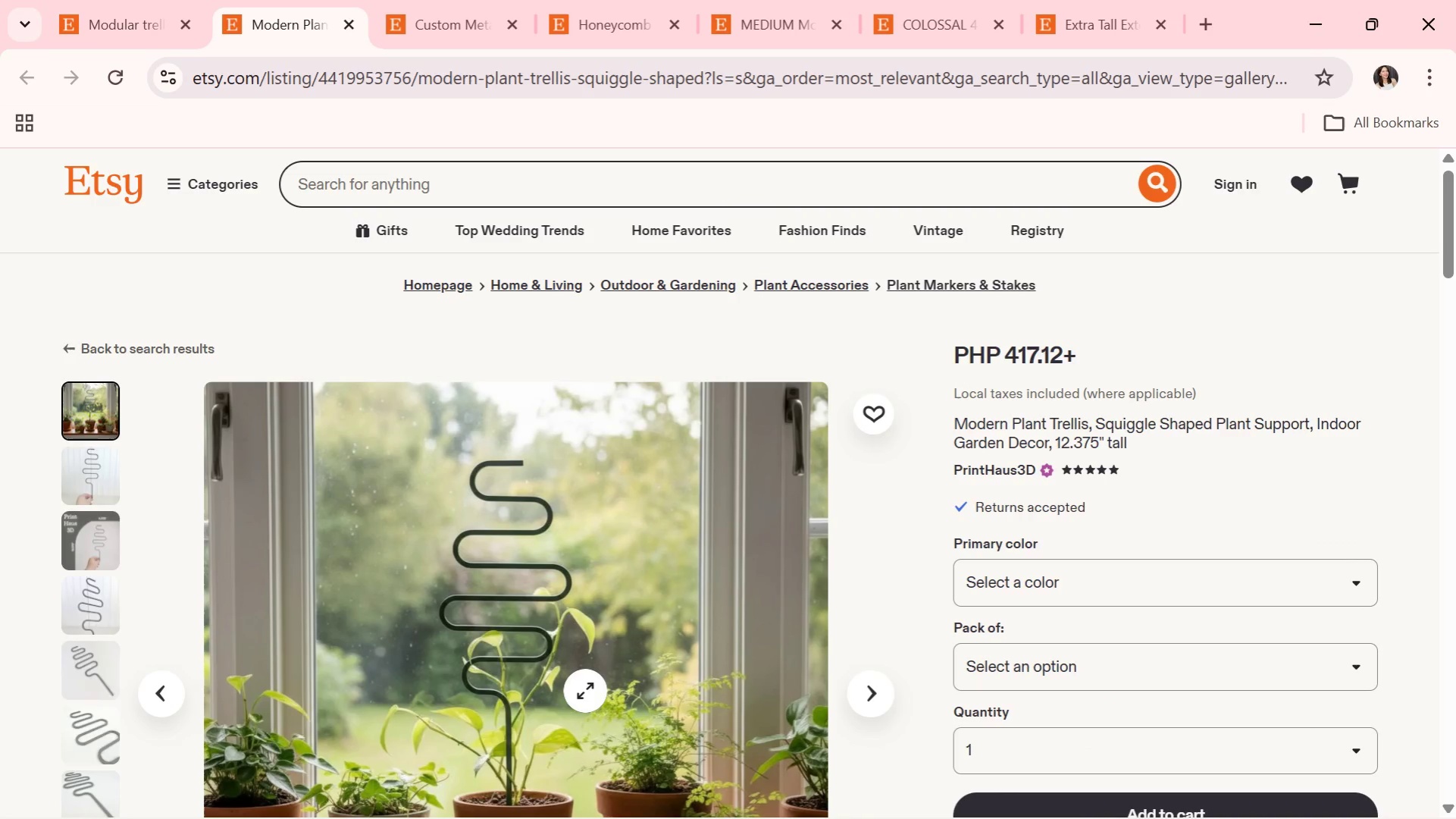 
wait(9.08)
 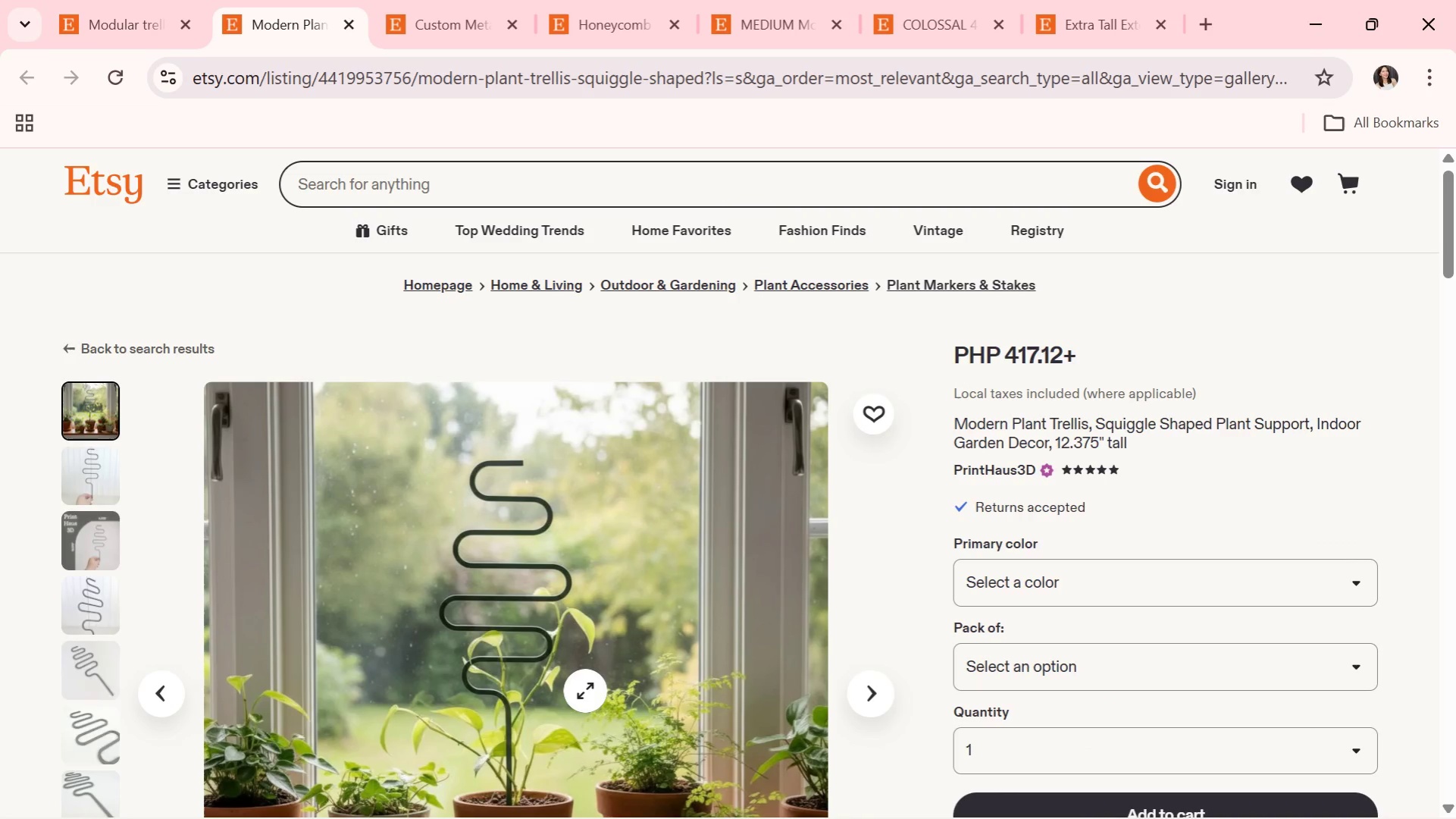 
scroll: coordinate [585, 694], scroll_direction: down, amount: 2.0
 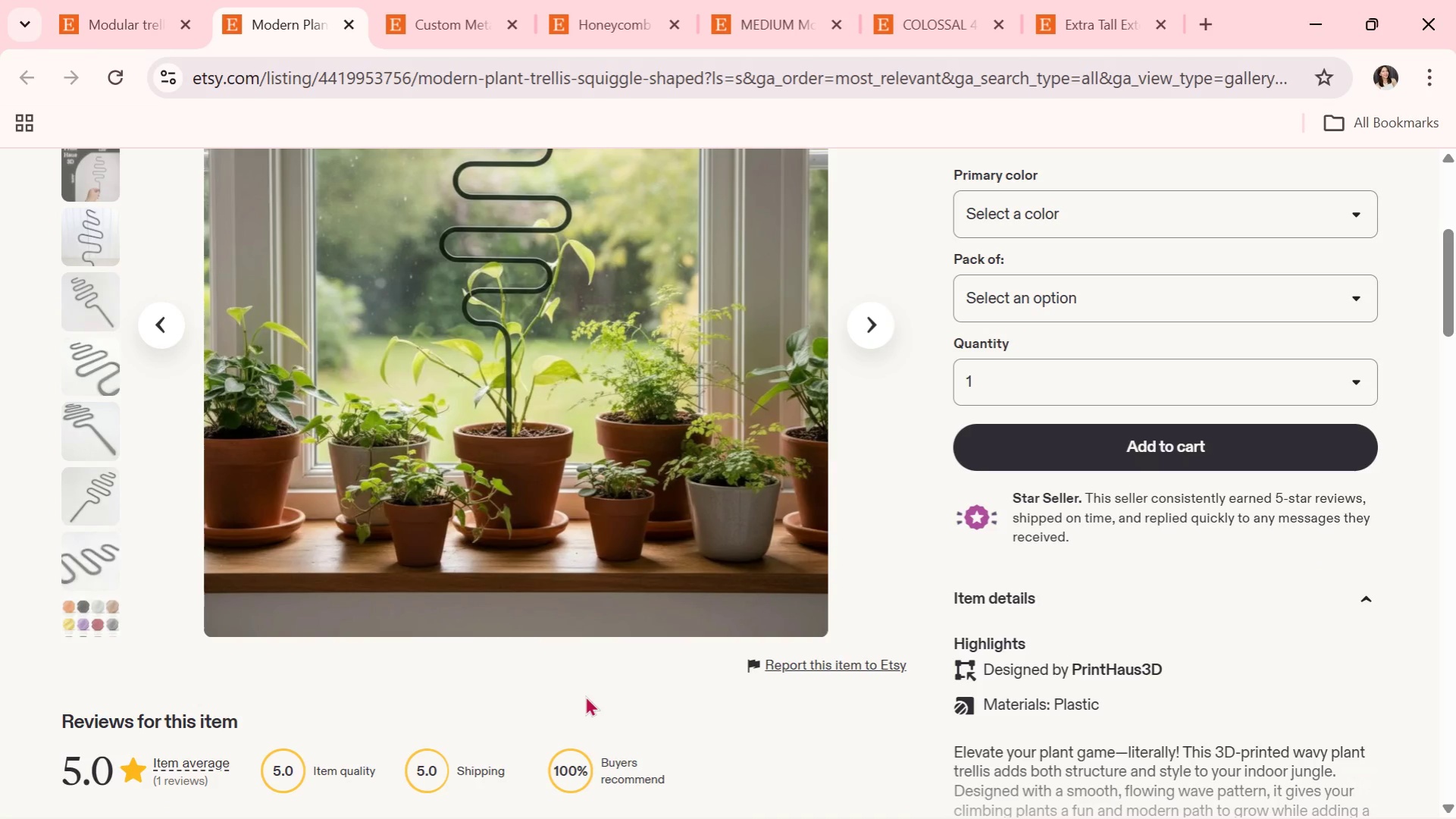 
wait(7.72)
 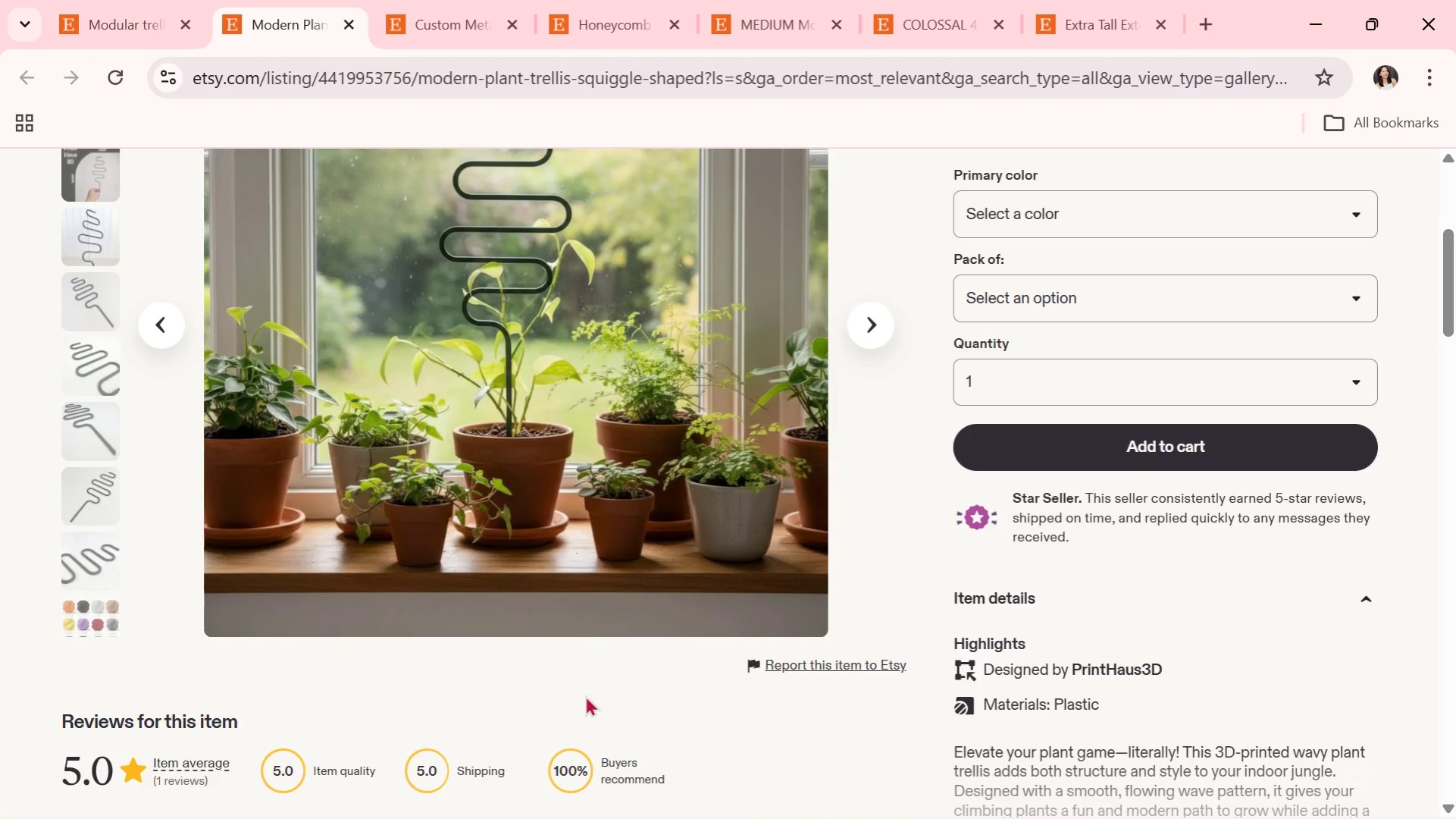 
scroll: coordinate [587, 700], scroll_direction: down, amount: 2.0
 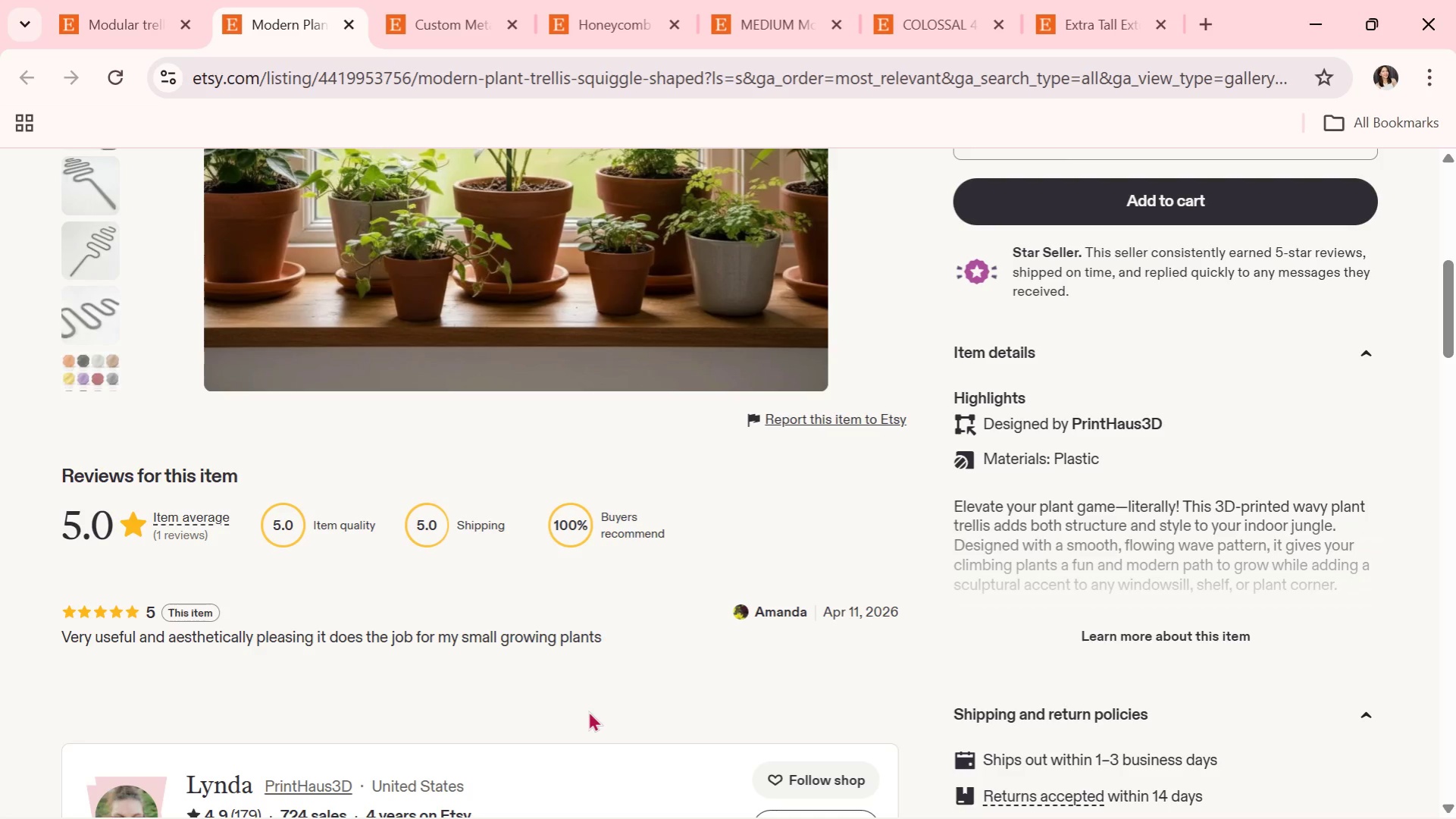 
wait(5.43)
 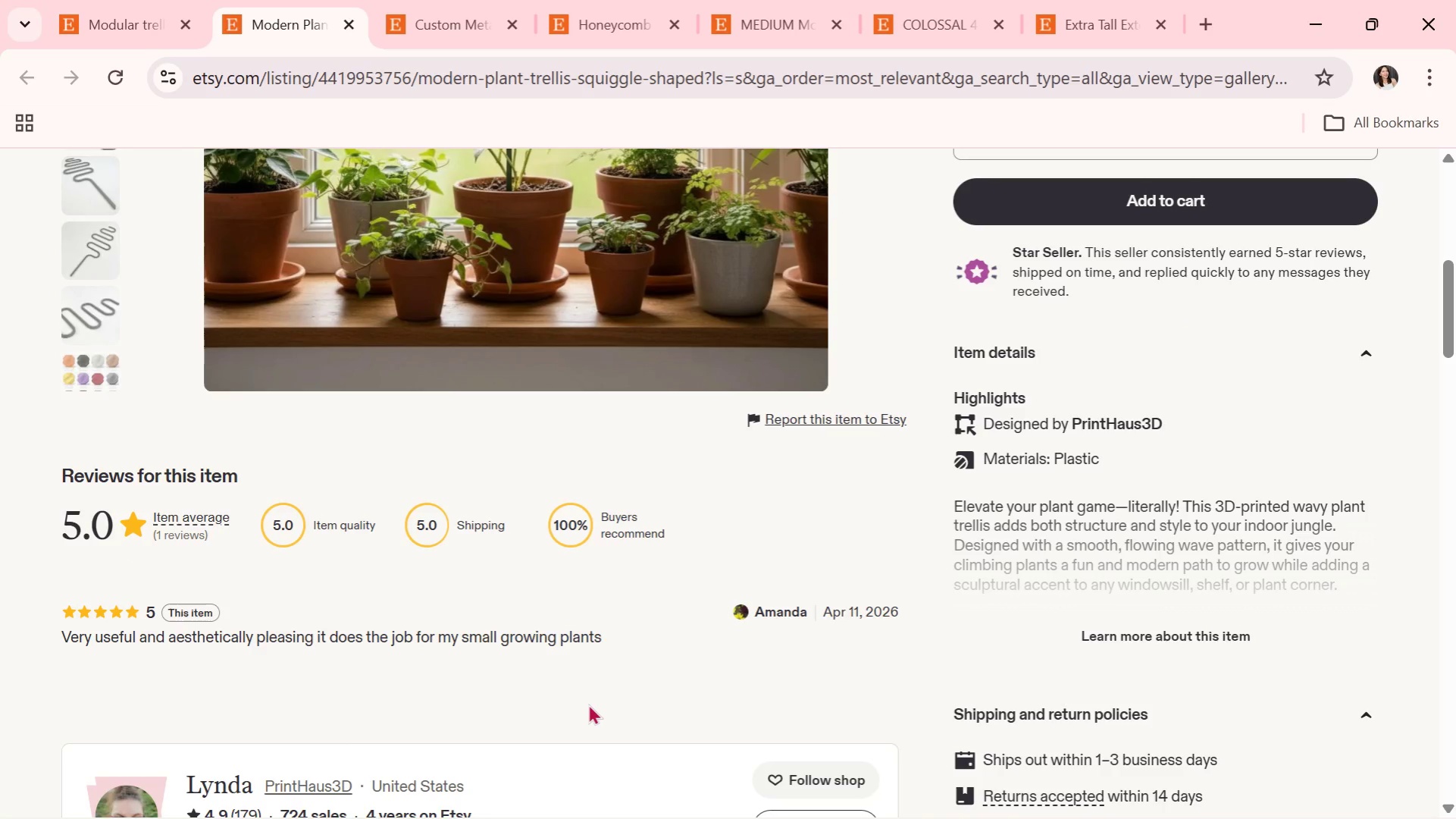 
scroll: coordinate [589, 728], scroll_direction: down, amount: 5.0
 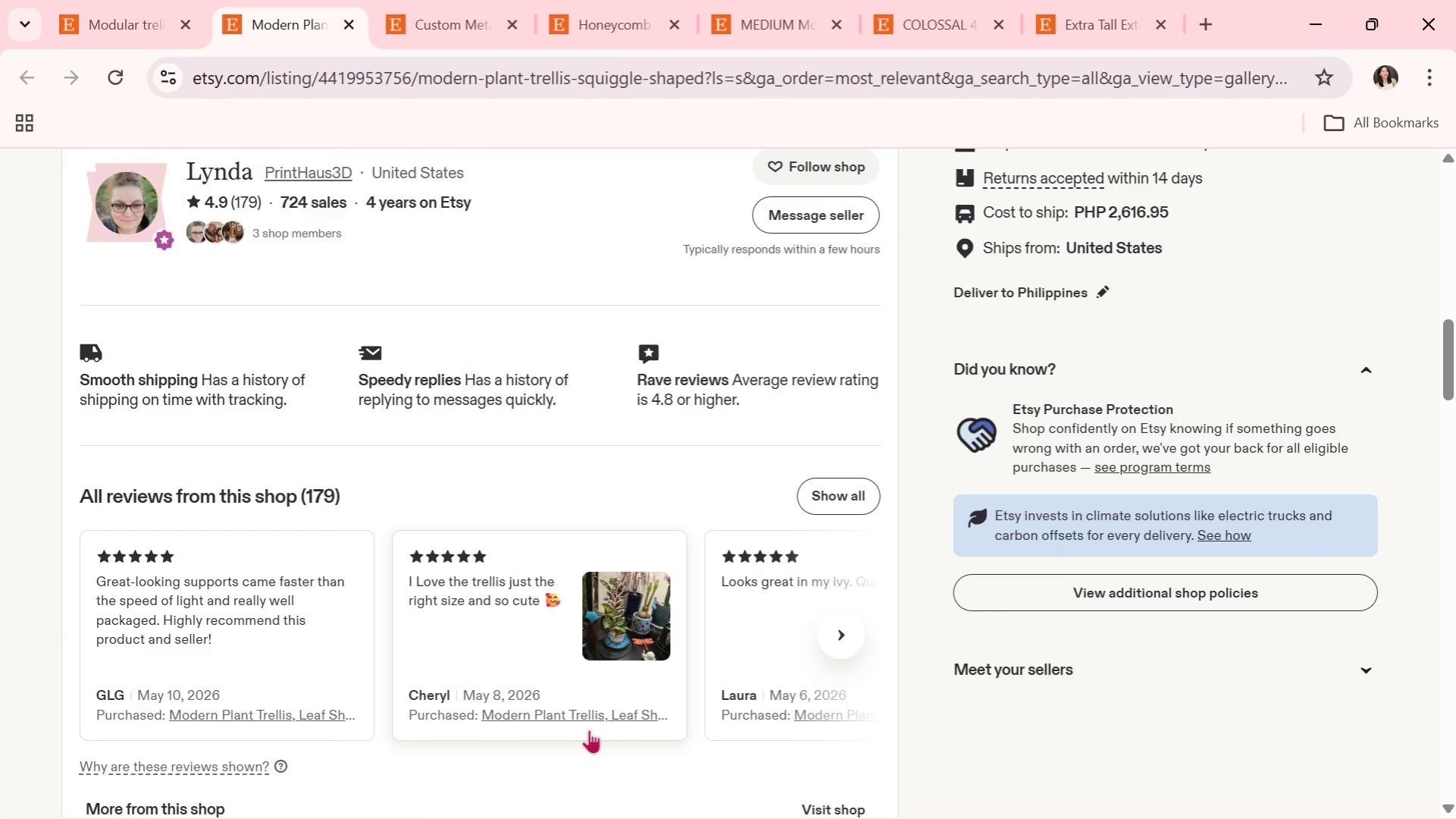 
scroll: coordinate [584, 736], scroll_direction: down, amount: 2.0
 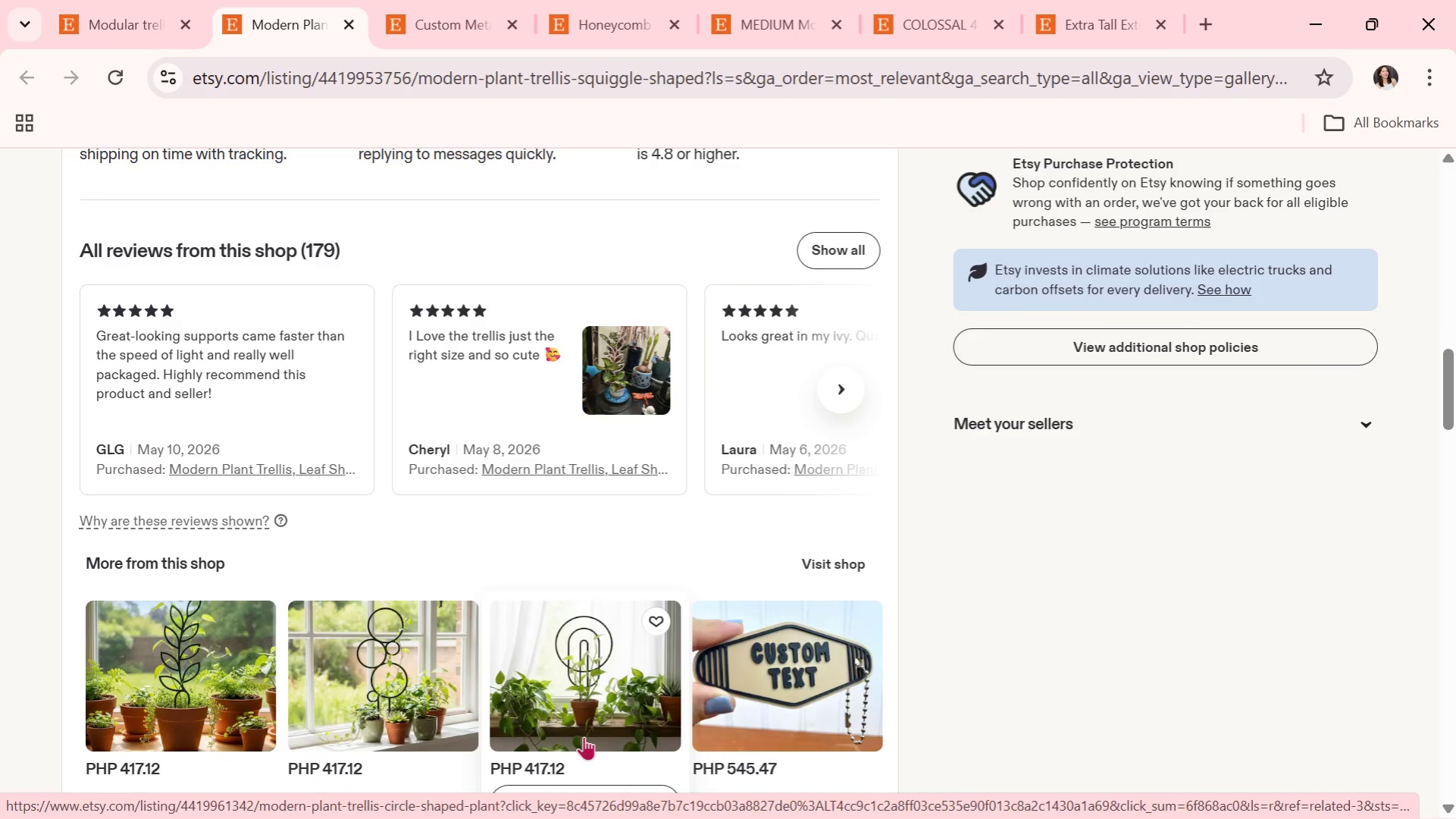 
scroll: coordinate [460, 582], scroll_direction: up, amount: 4.0
 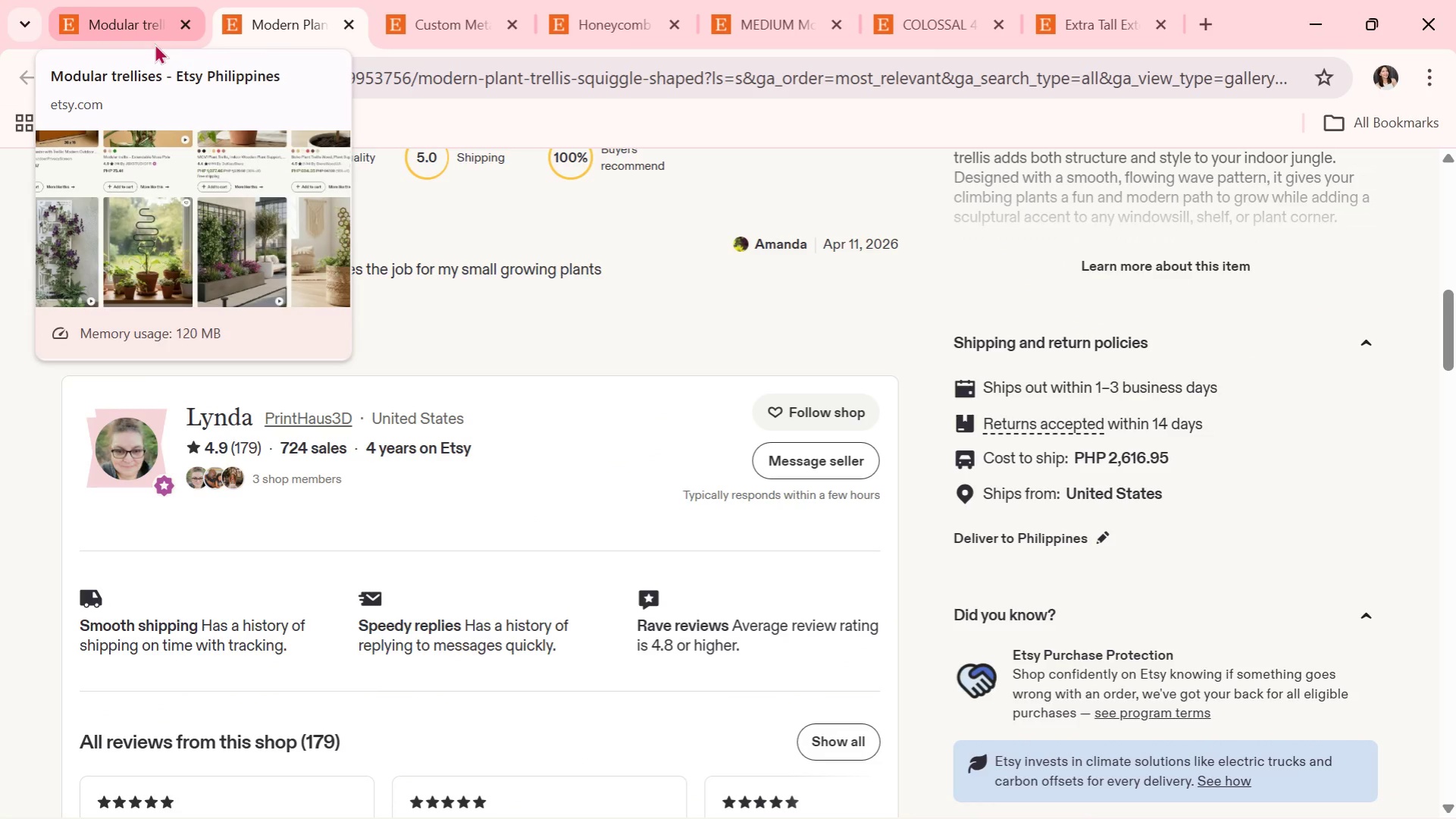 
left_click([114, 22])
 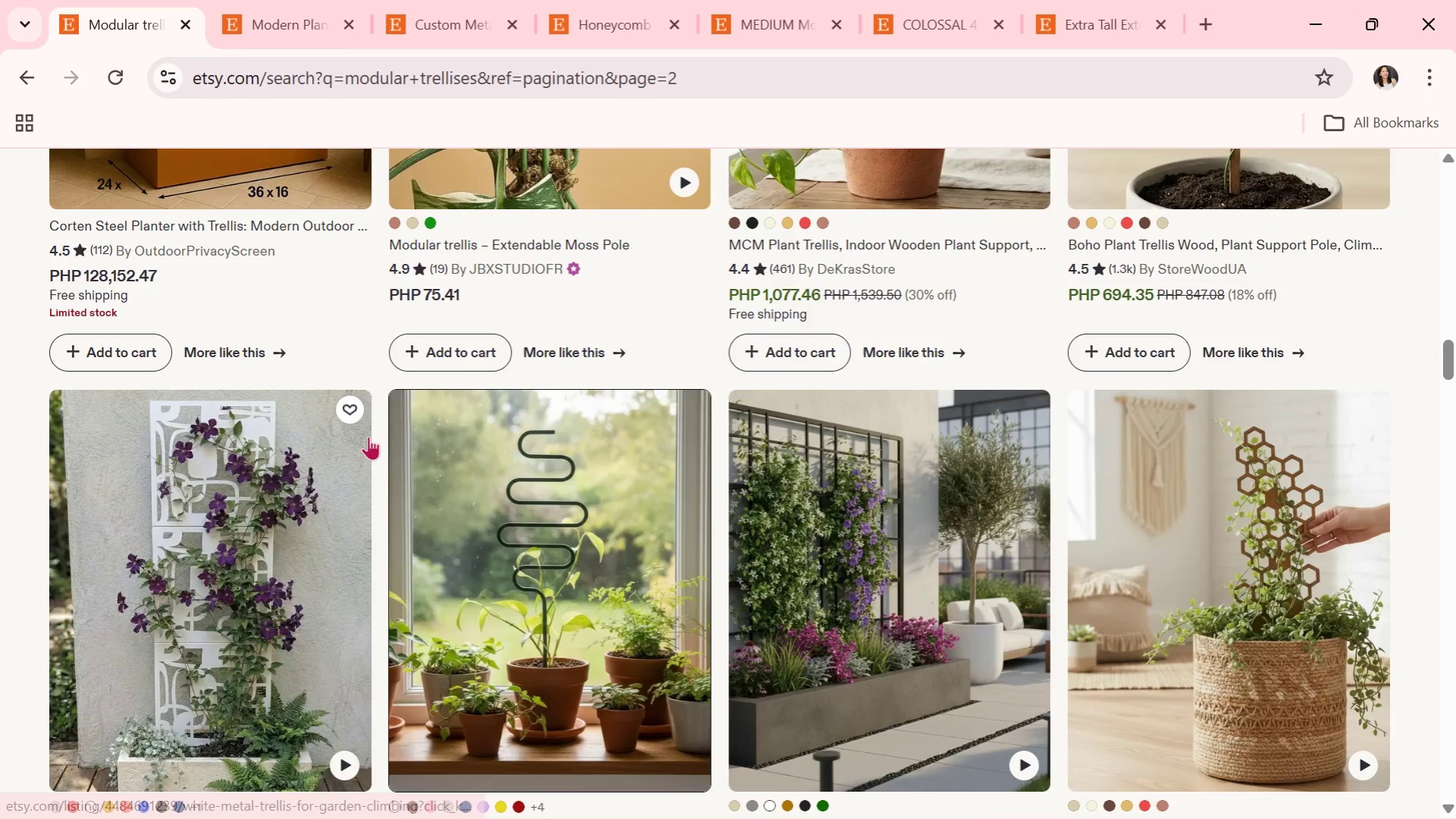 
scroll: coordinate [367, 479], scroll_direction: down, amount: 6.0
 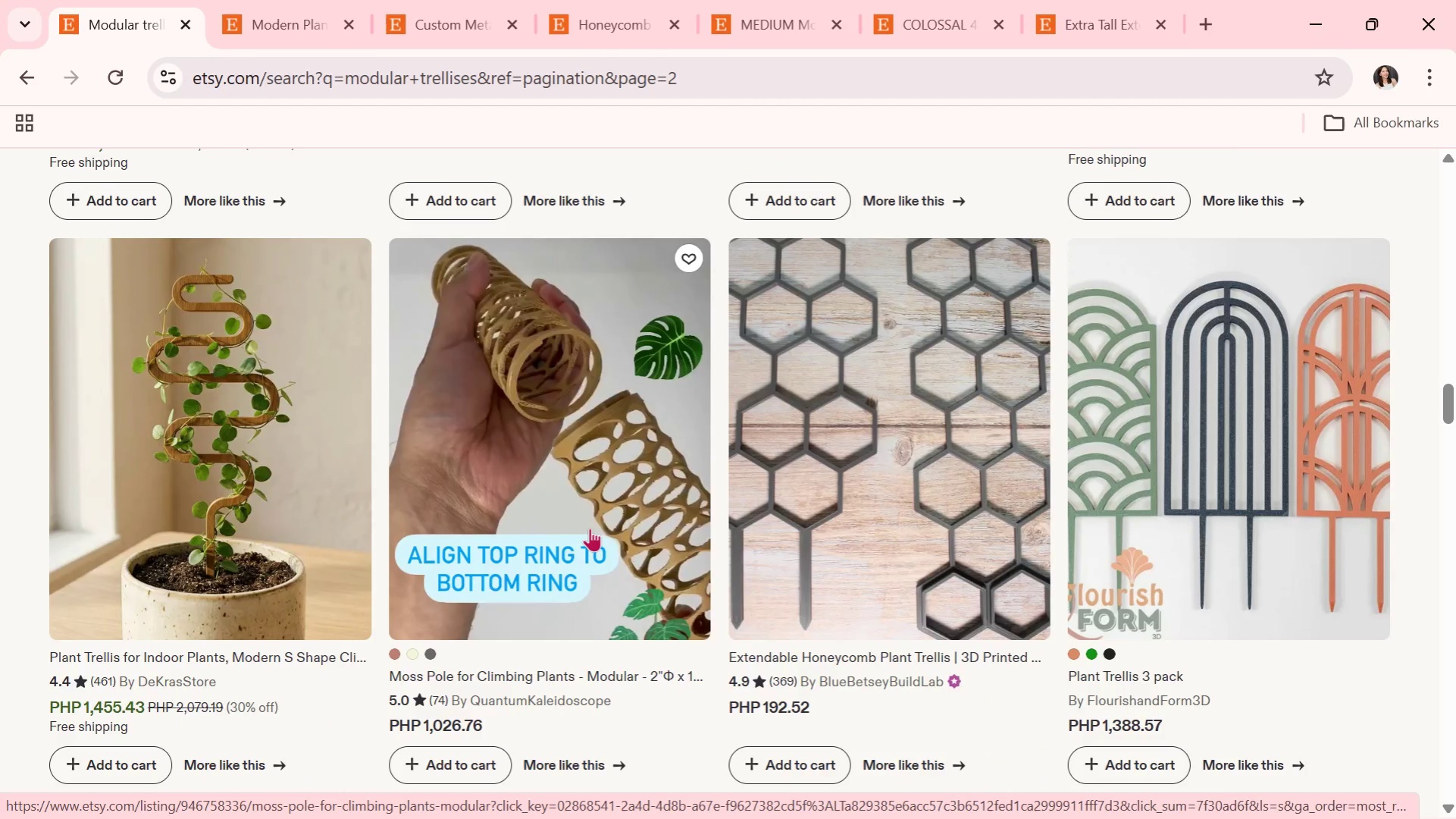 
left_click([587, 529])
 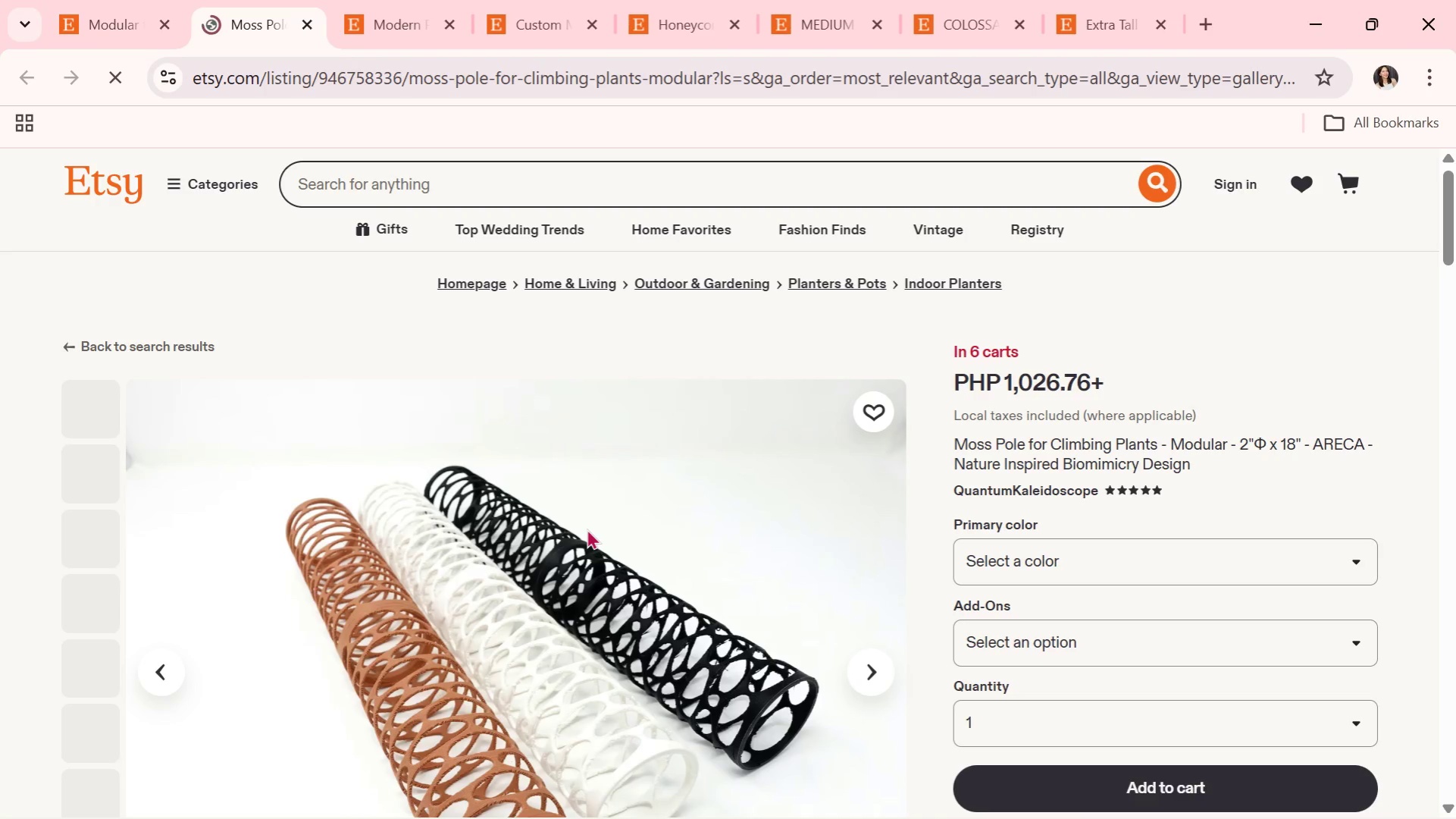 
scroll: coordinate [584, 560], scroll_direction: down, amount: 1.0
 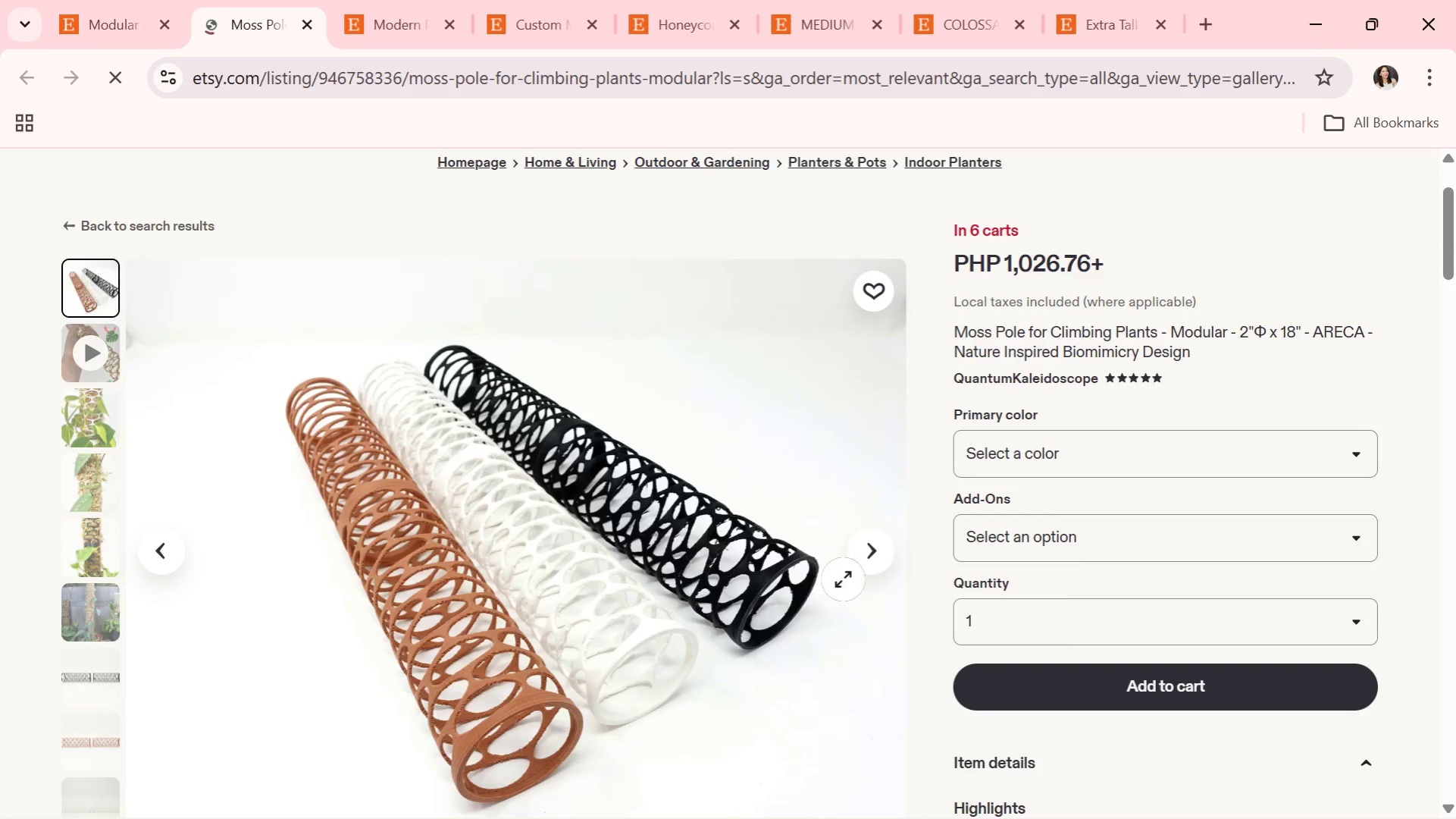 
left_click([868, 558])
 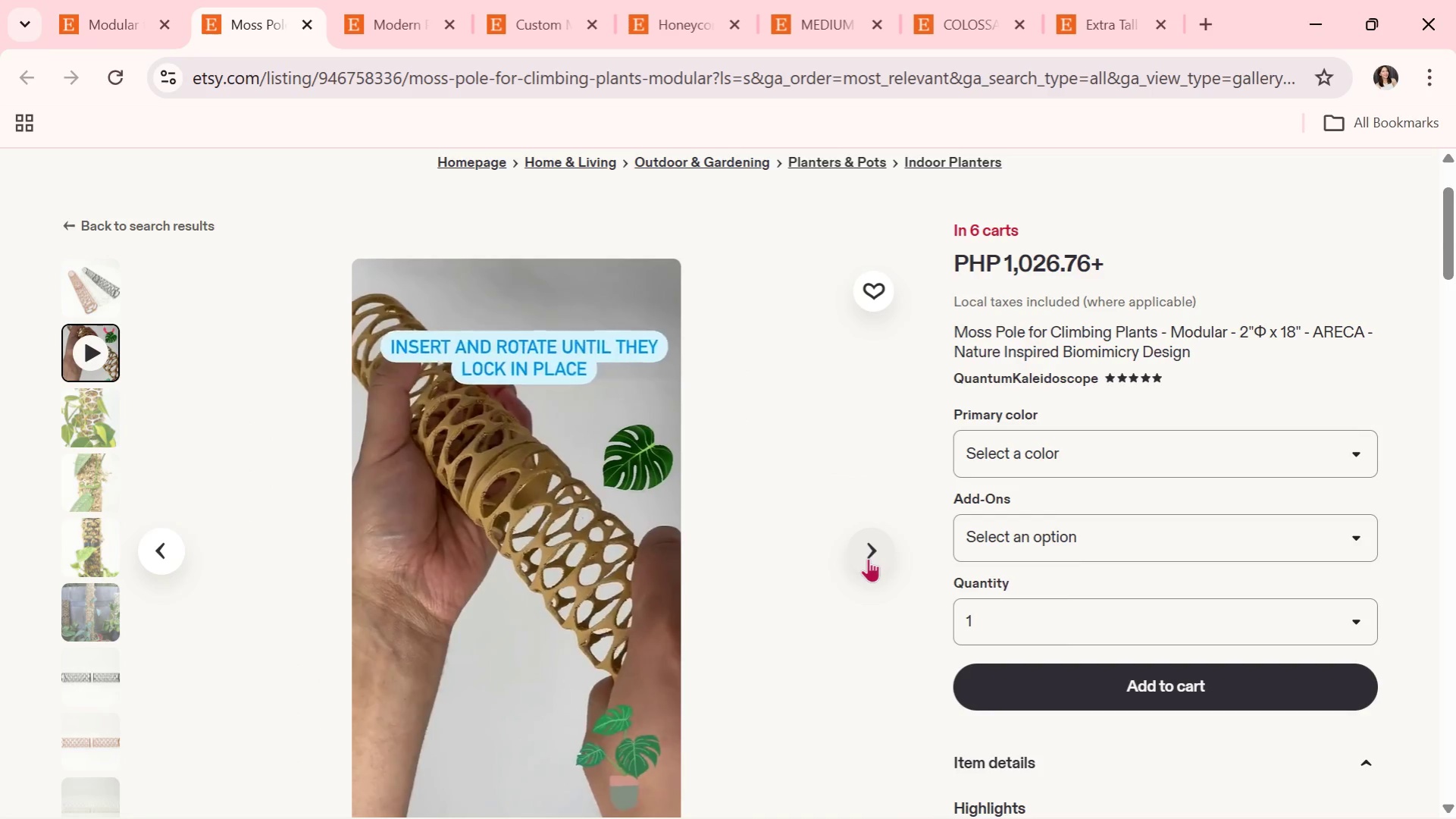 
wait(5.92)
 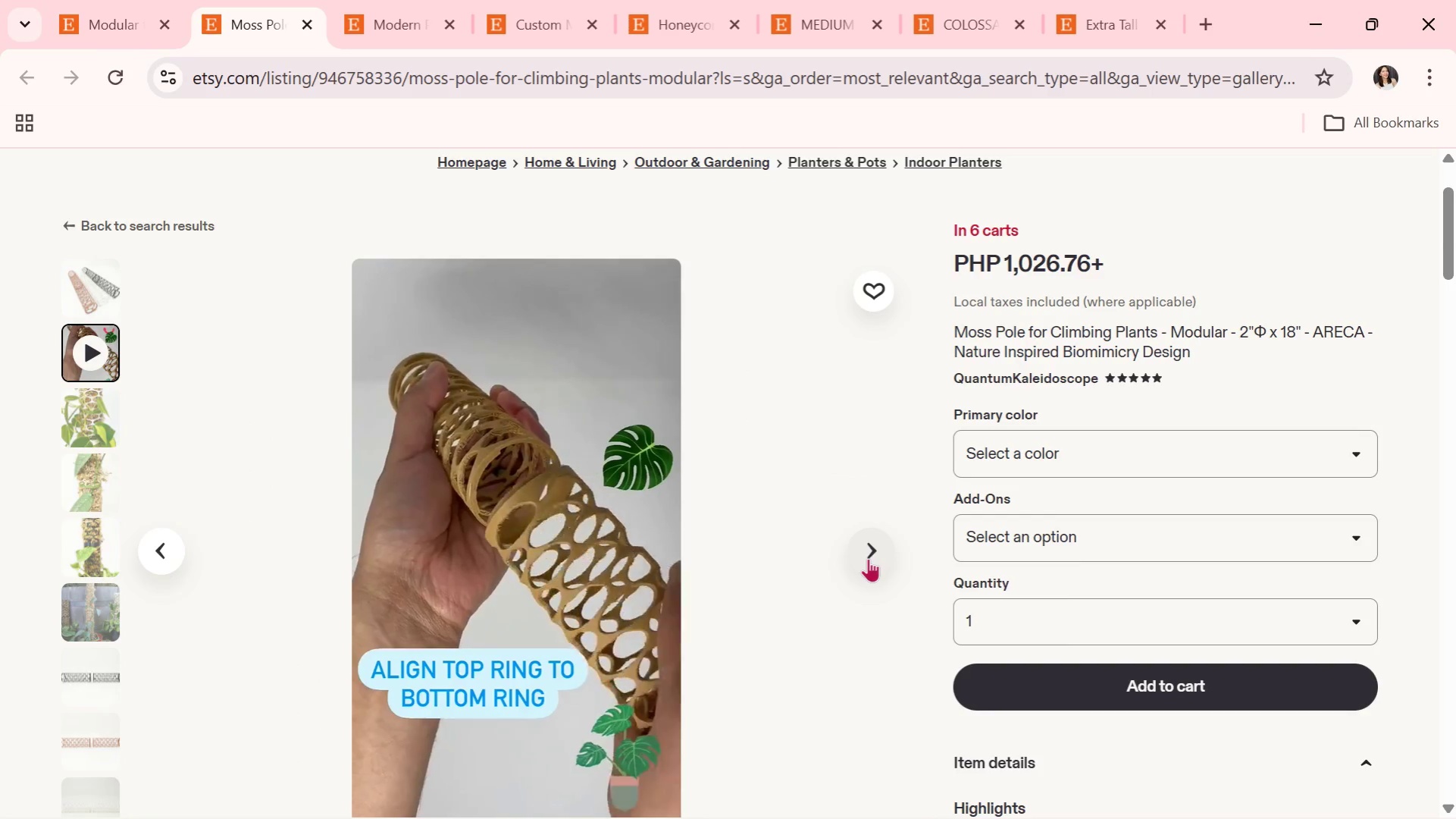 
left_click([868, 558])
 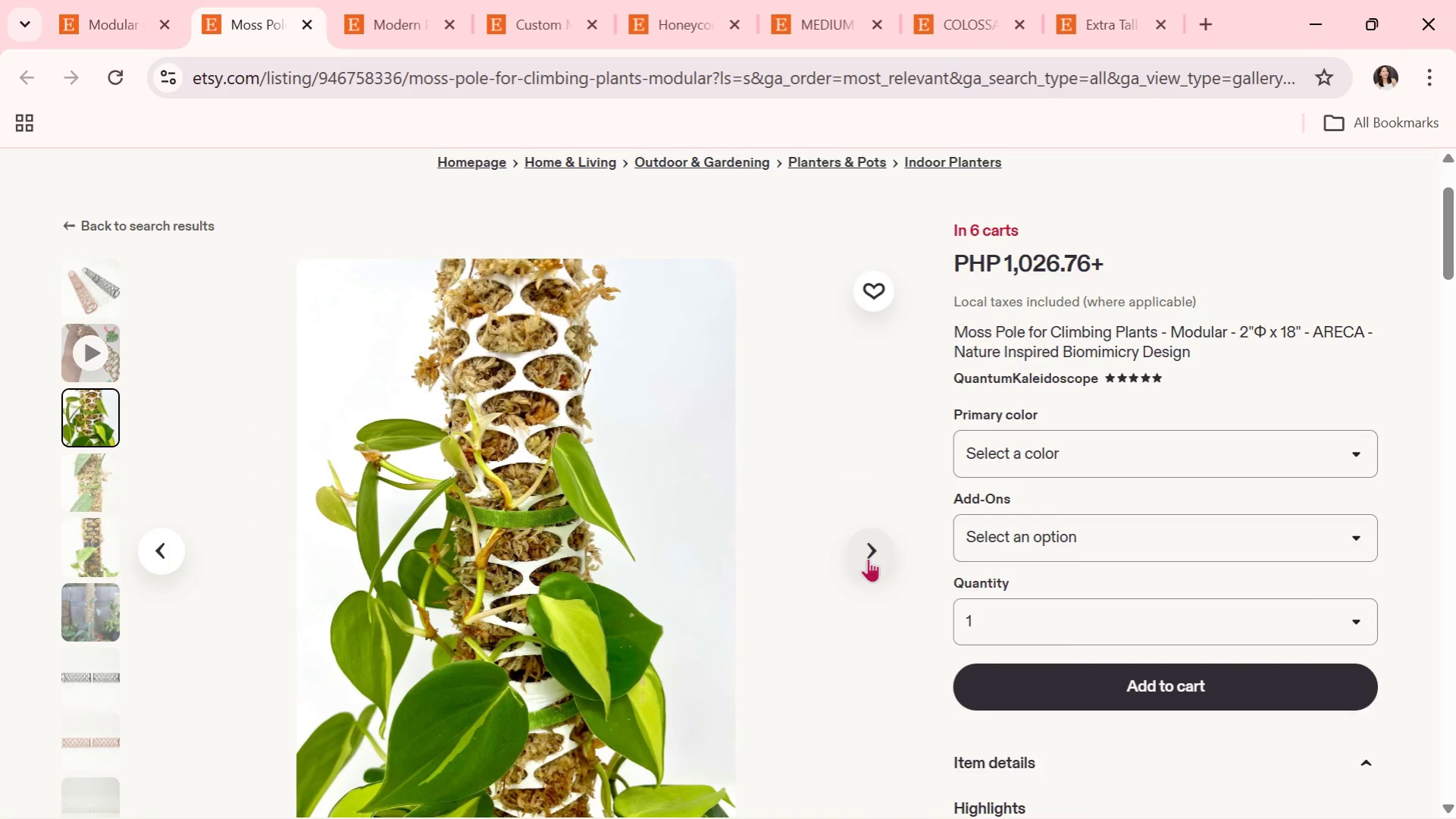 
wait(5.75)
 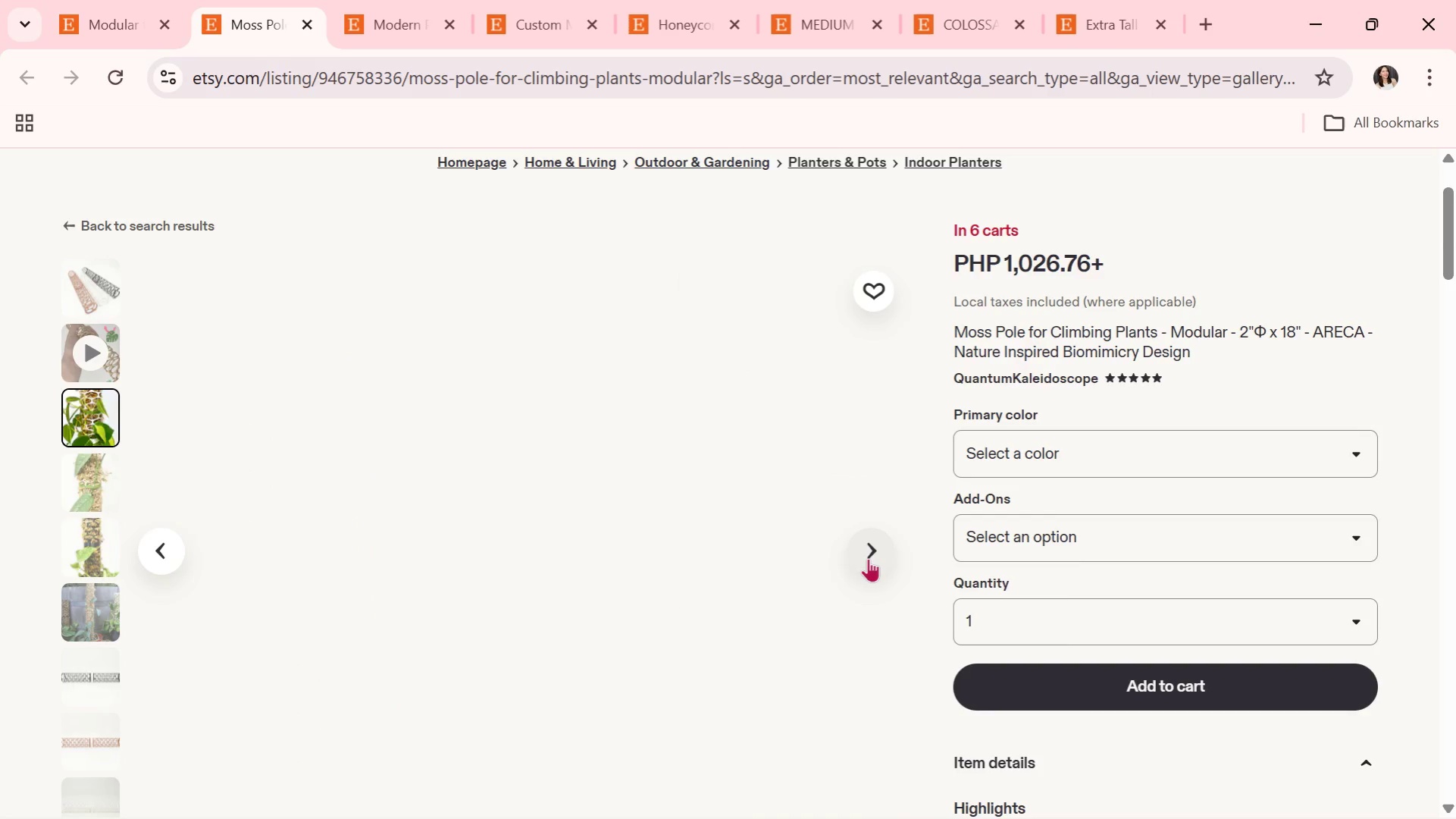 
left_click([868, 558])
 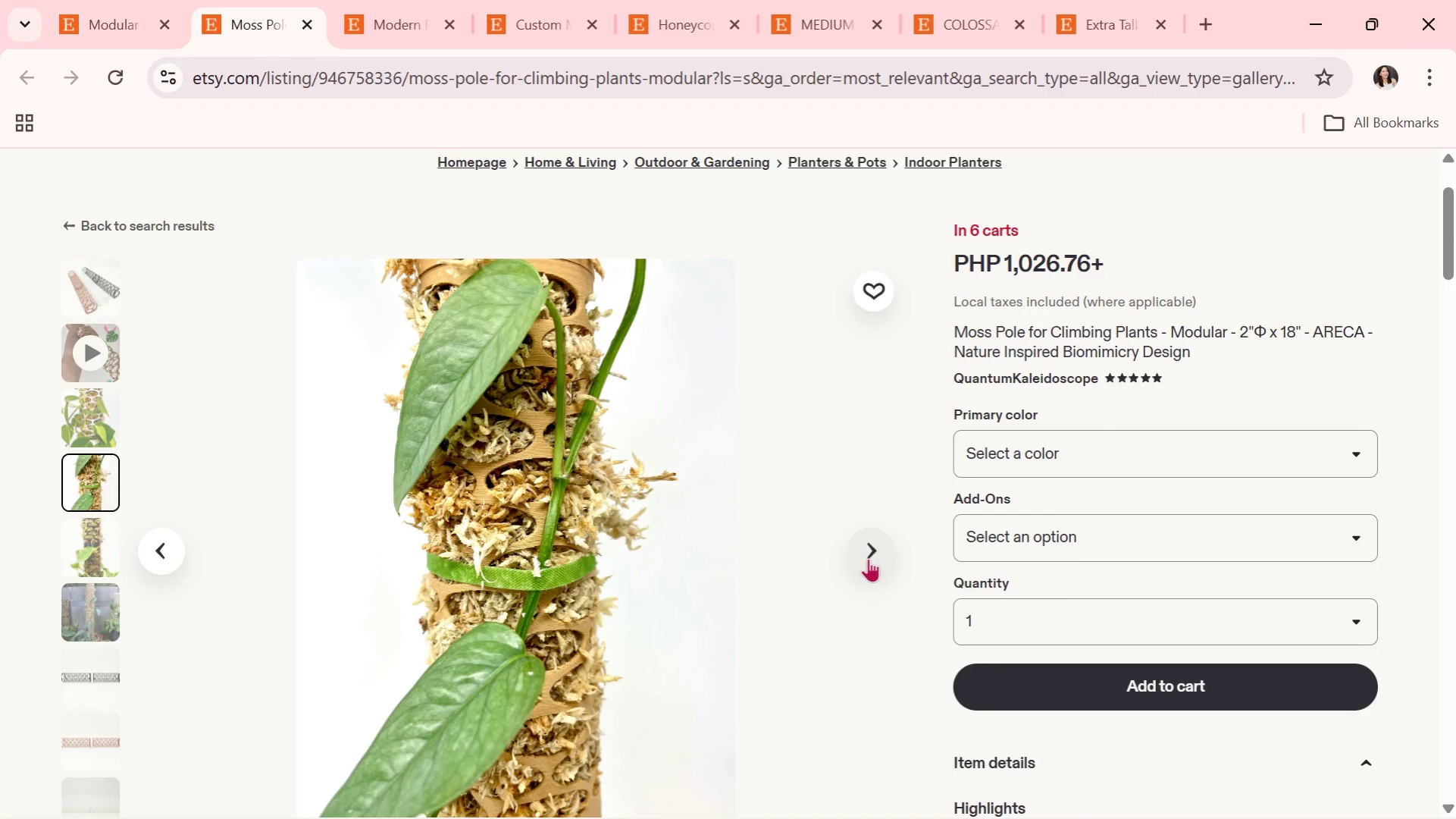 
wait(5.92)
 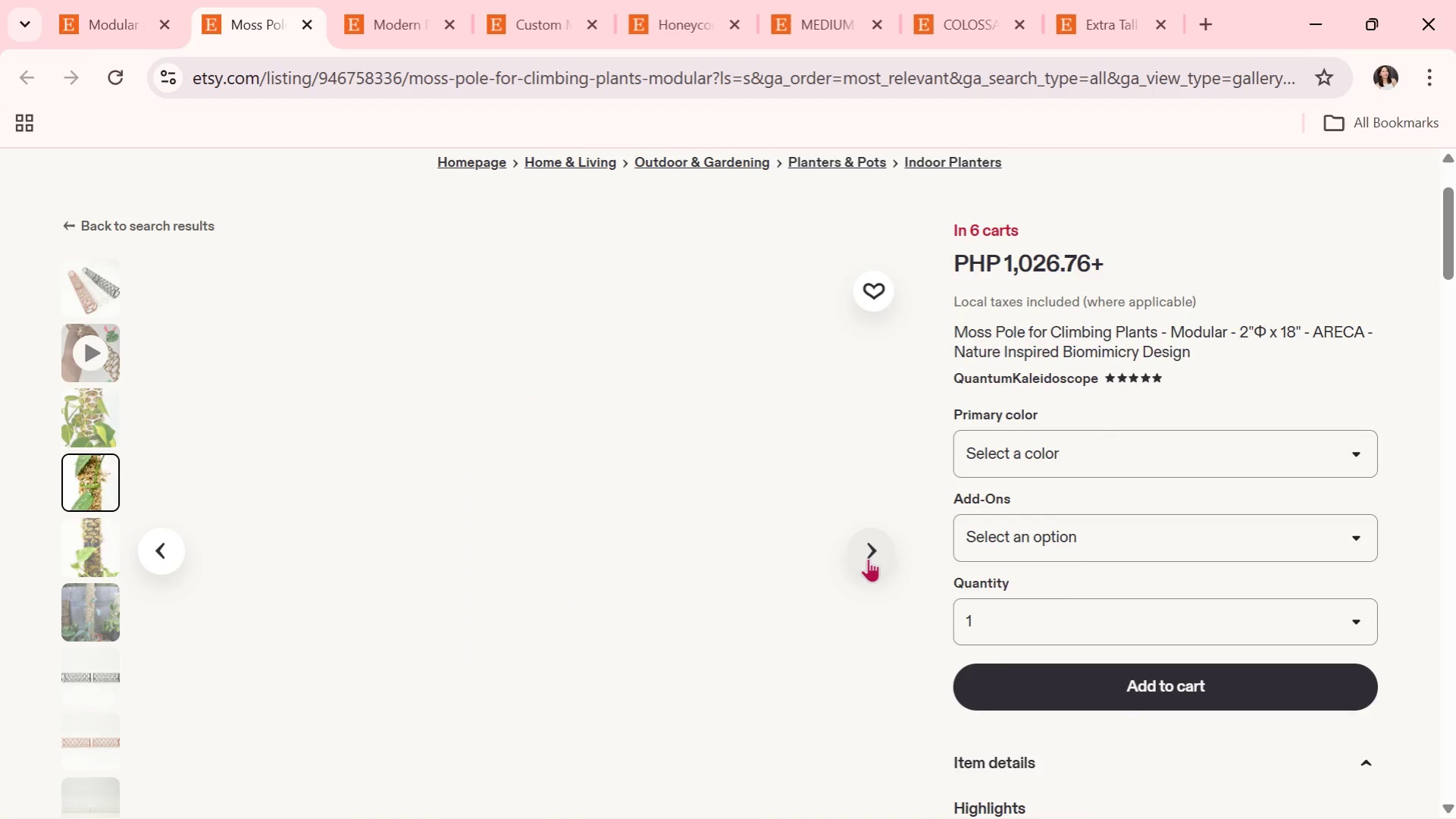 
left_click([868, 558])
 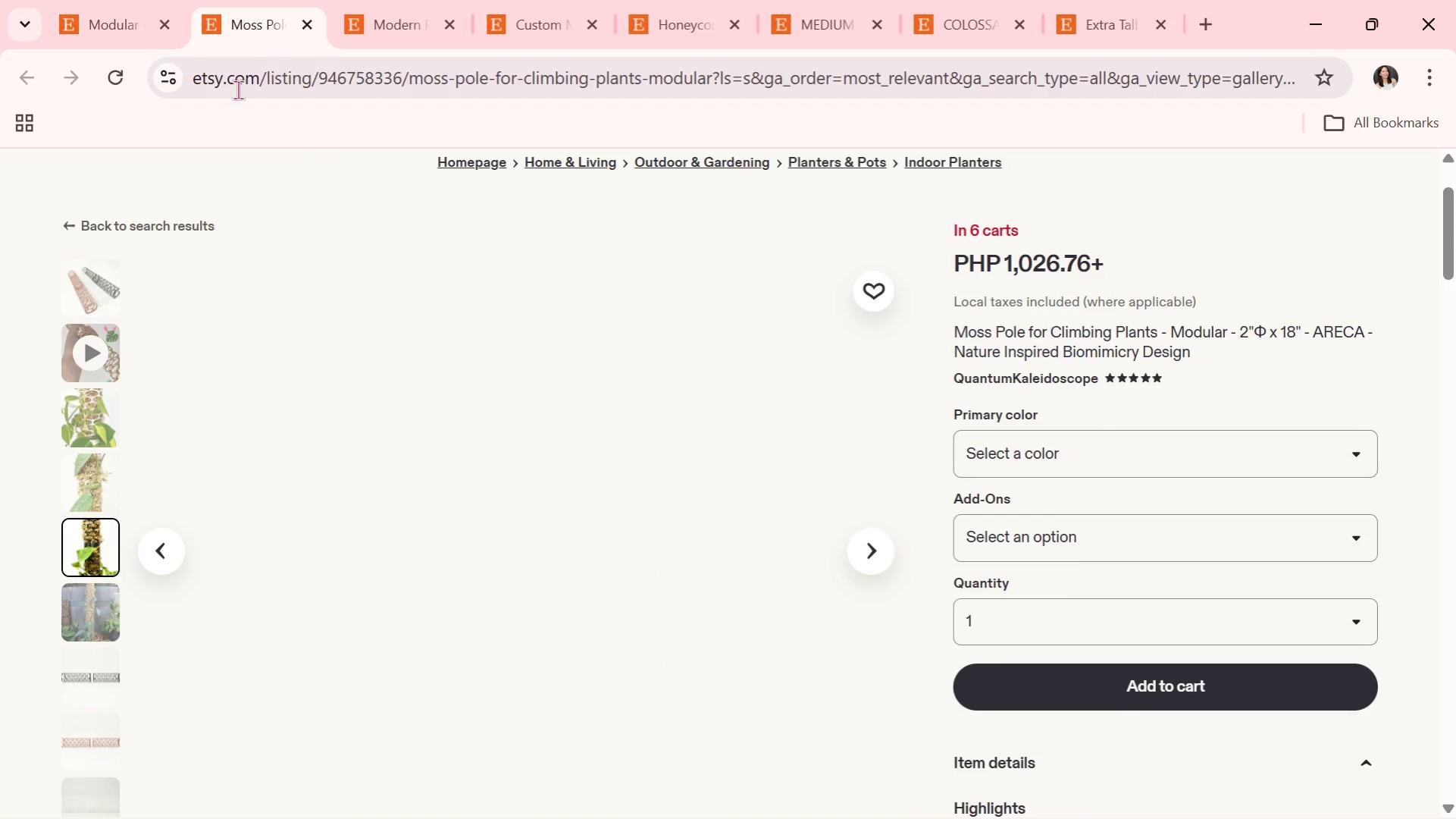 
left_click([112, 0])
 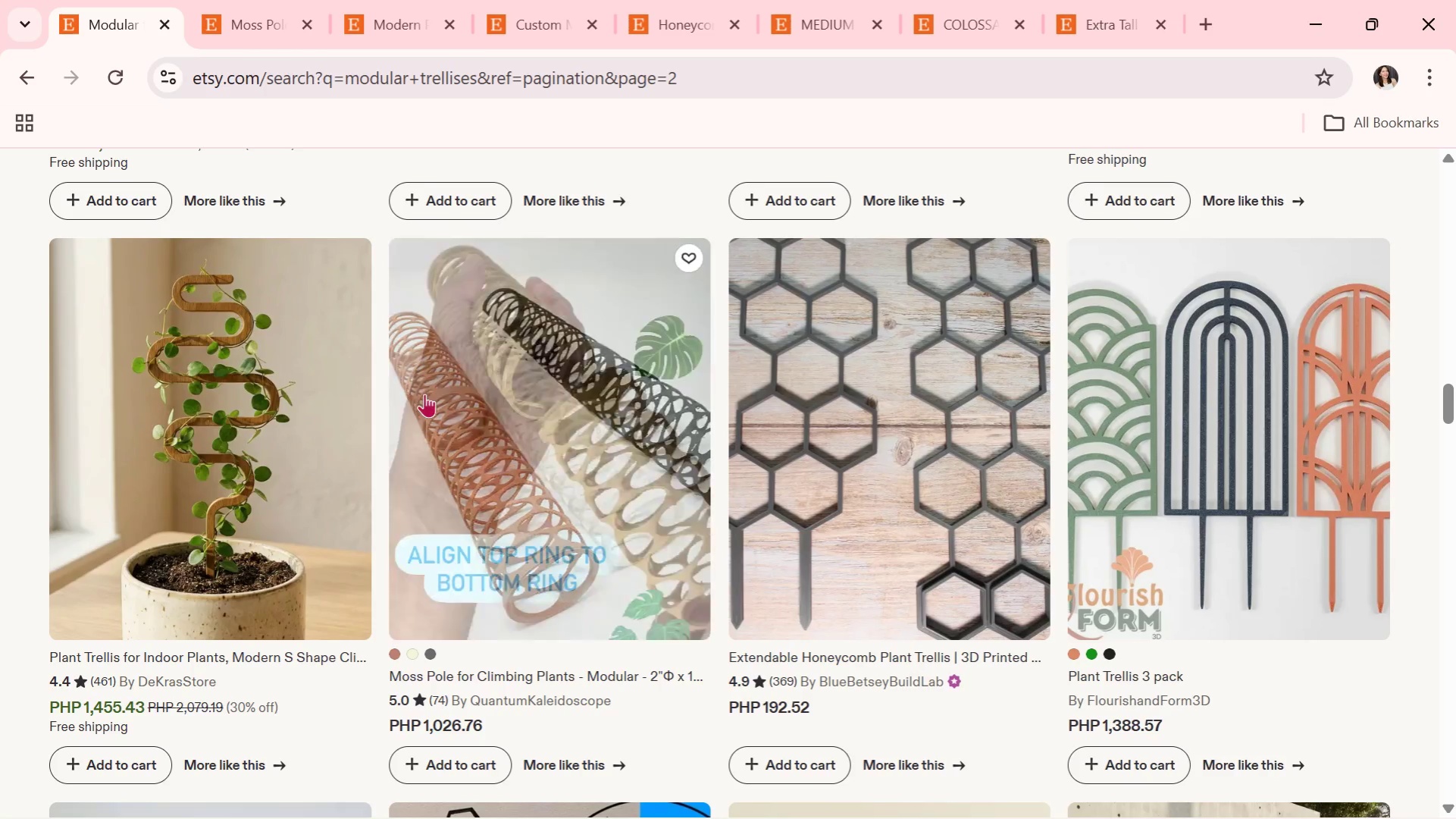 
scroll: coordinate [433, 414], scroll_direction: down, amount: 3.0
 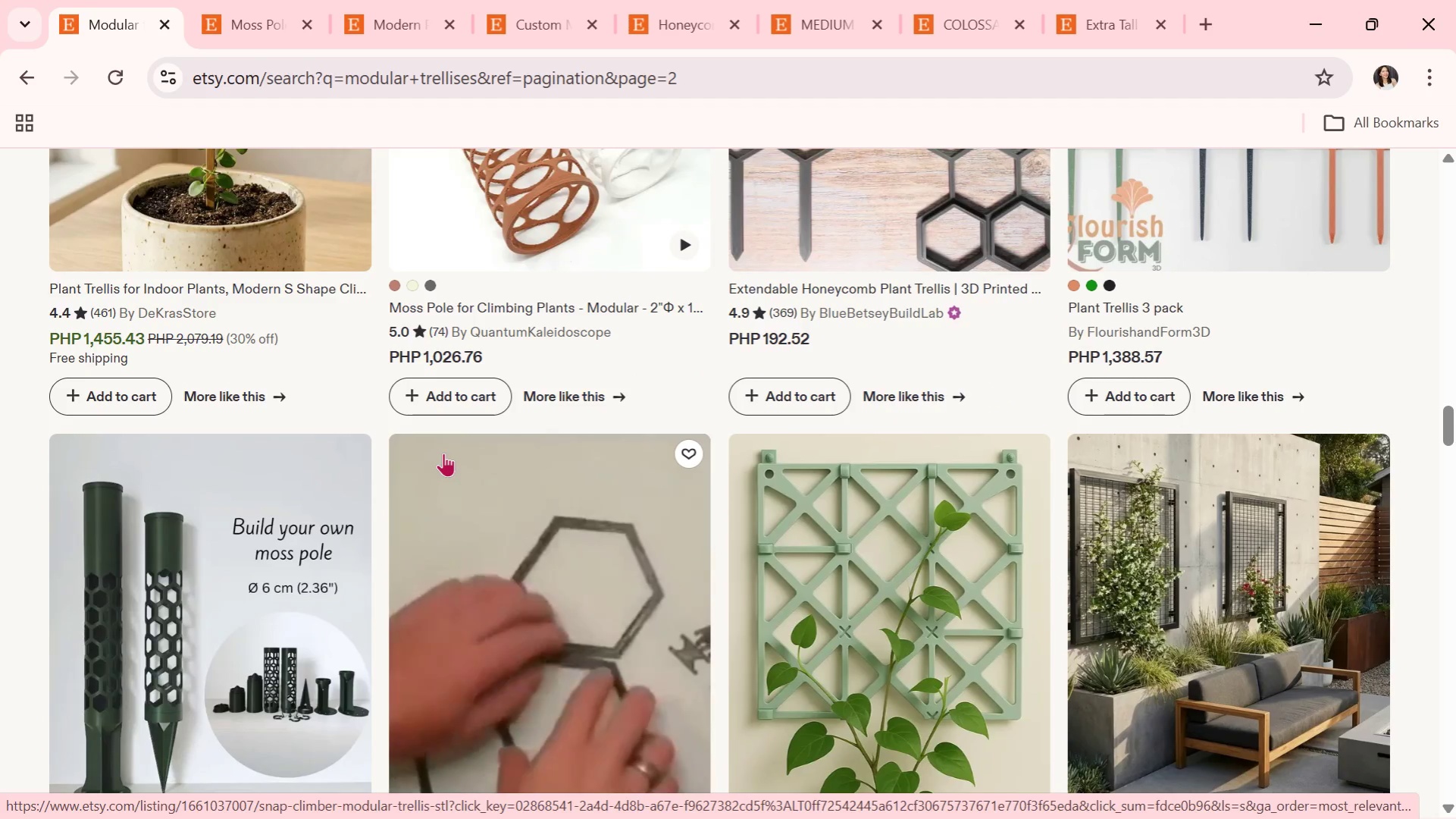 
wait(7.36)
 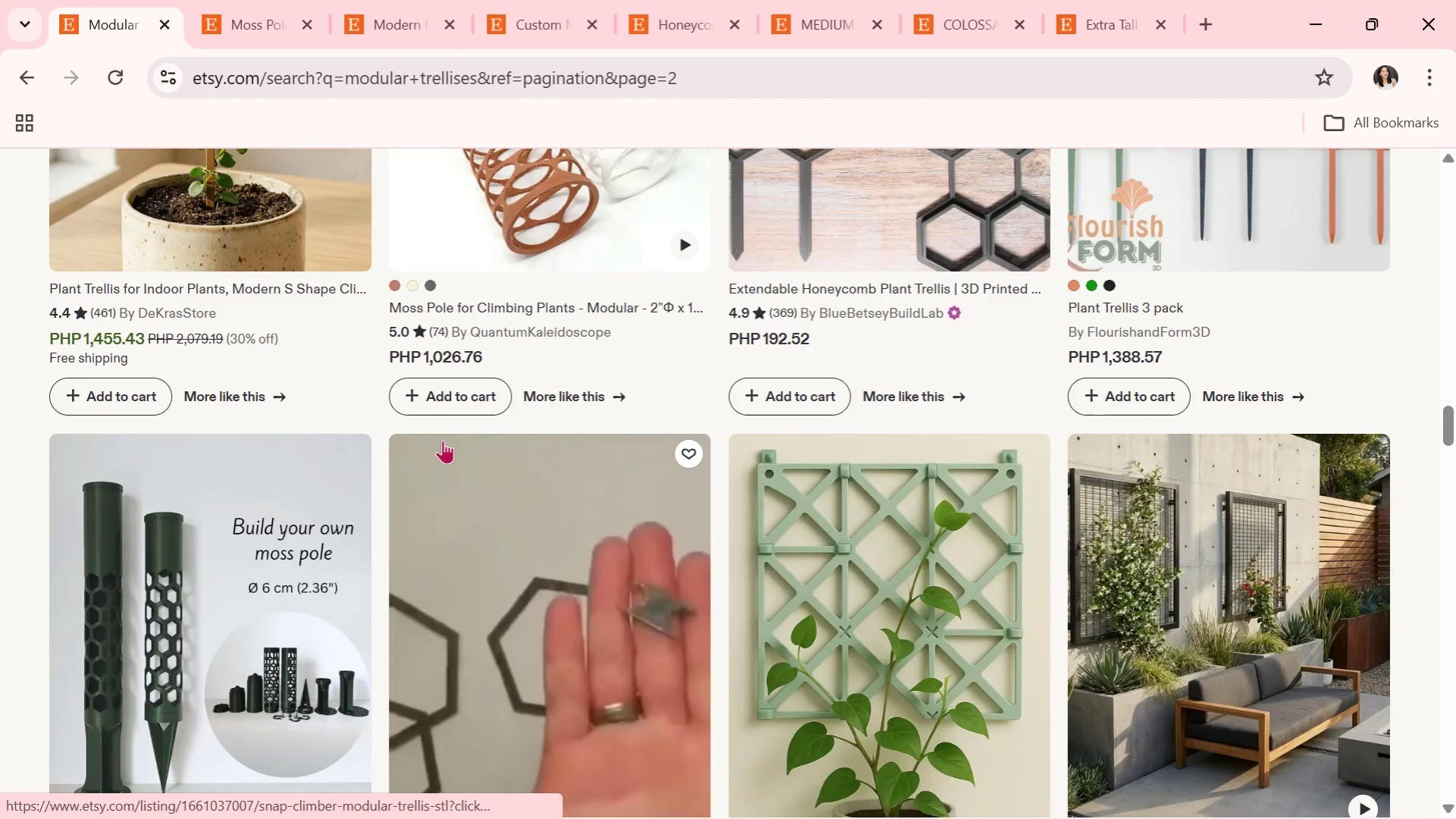 
scroll: coordinate [463, 522], scroll_direction: down, amount: 6.0
 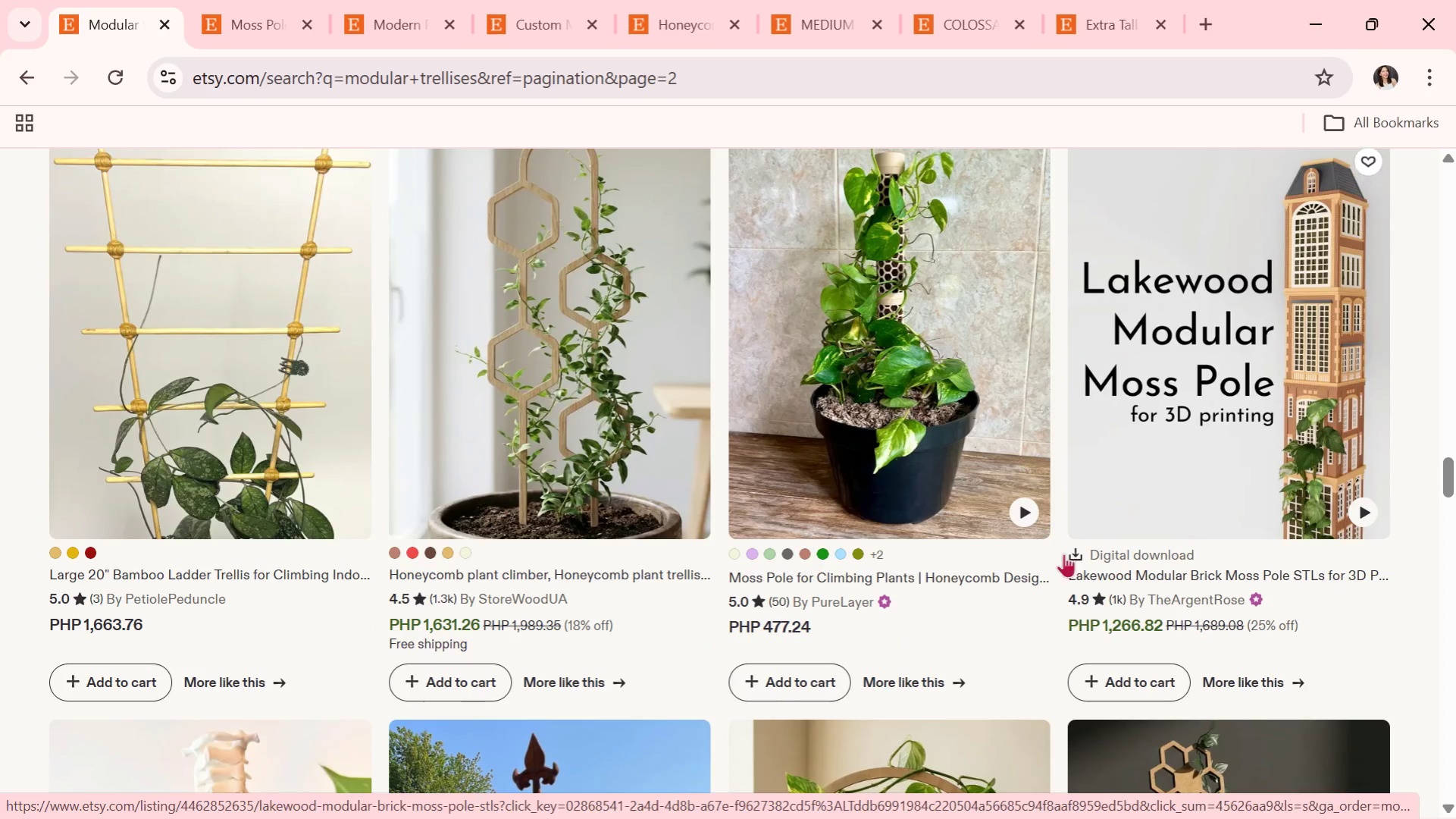 
scroll: coordinate [799, 565], scroll_direction: down, amount: 1.0
 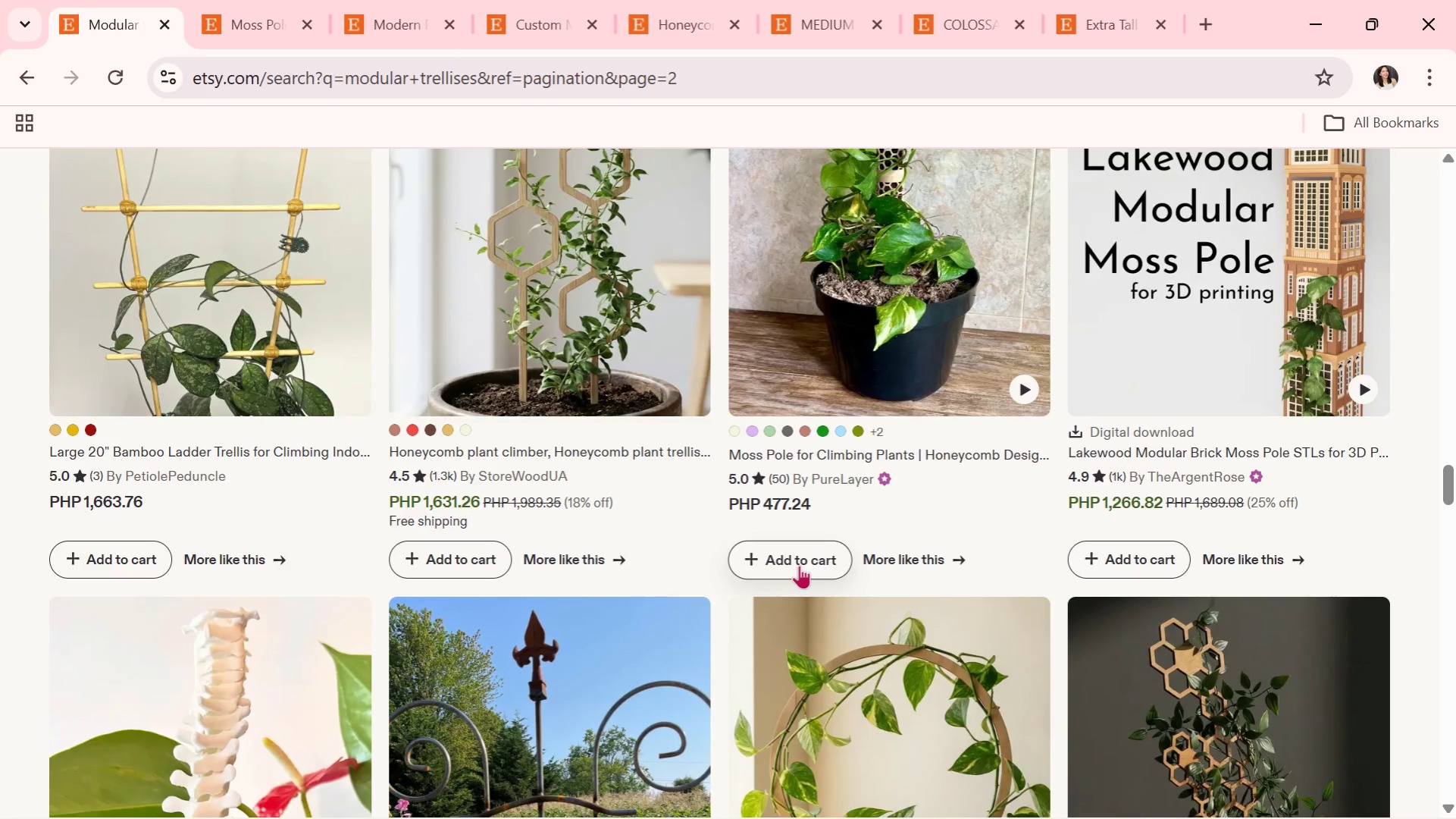 
wait(5.55)
 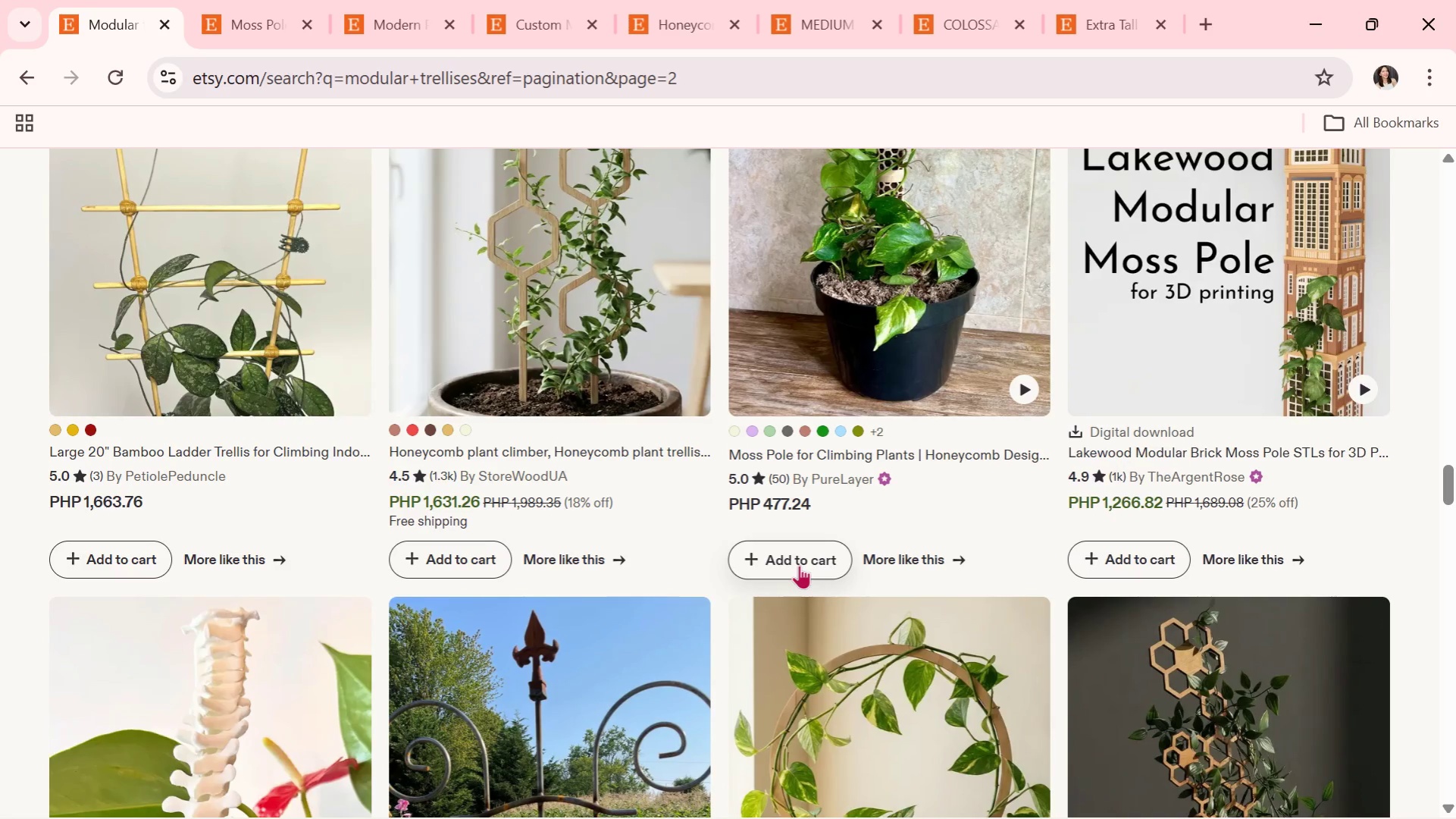 
scroll: coordinate [799, 565], scroll_direction: down, amount: 1.0
 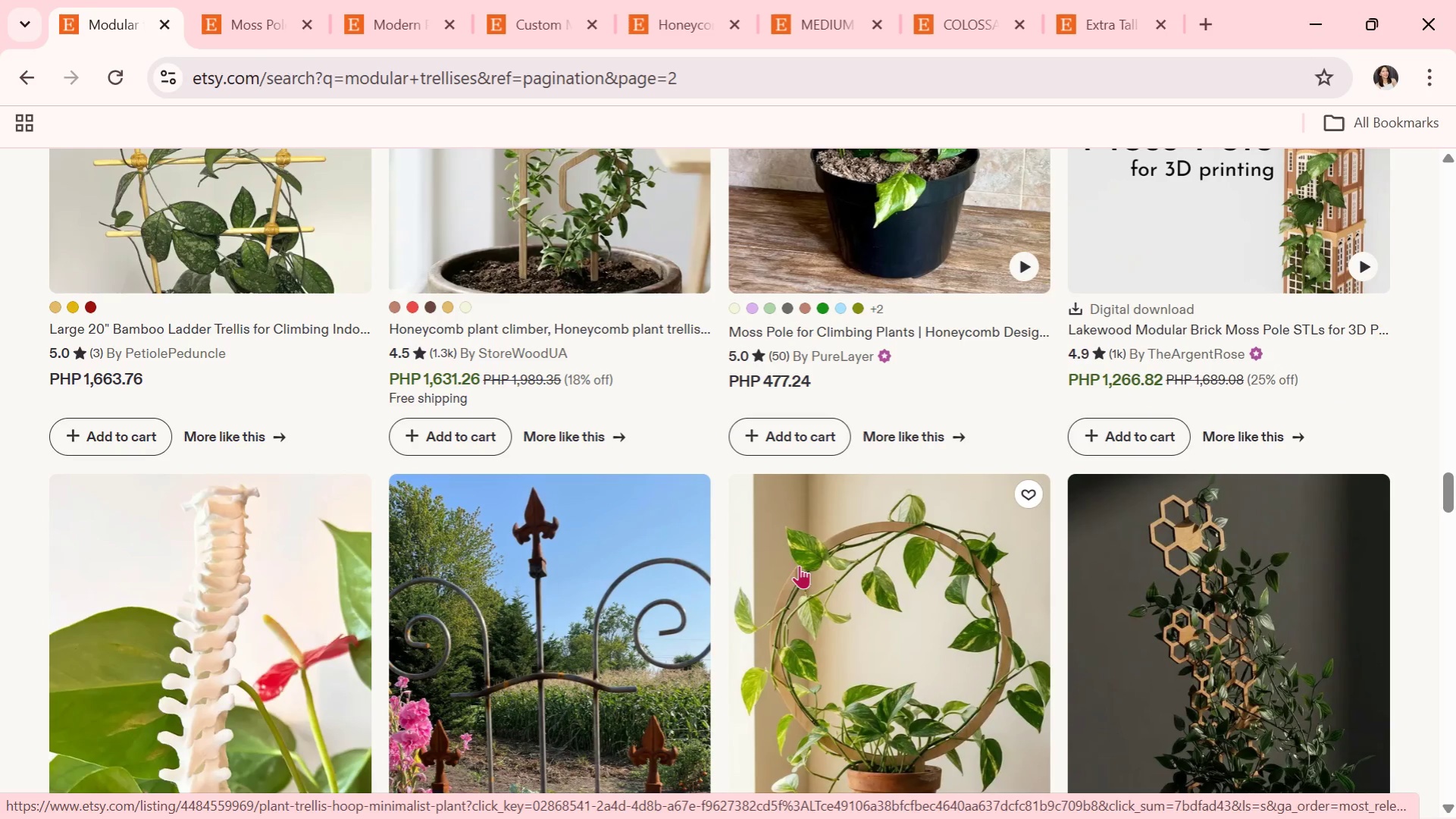 
wait(10.07)
 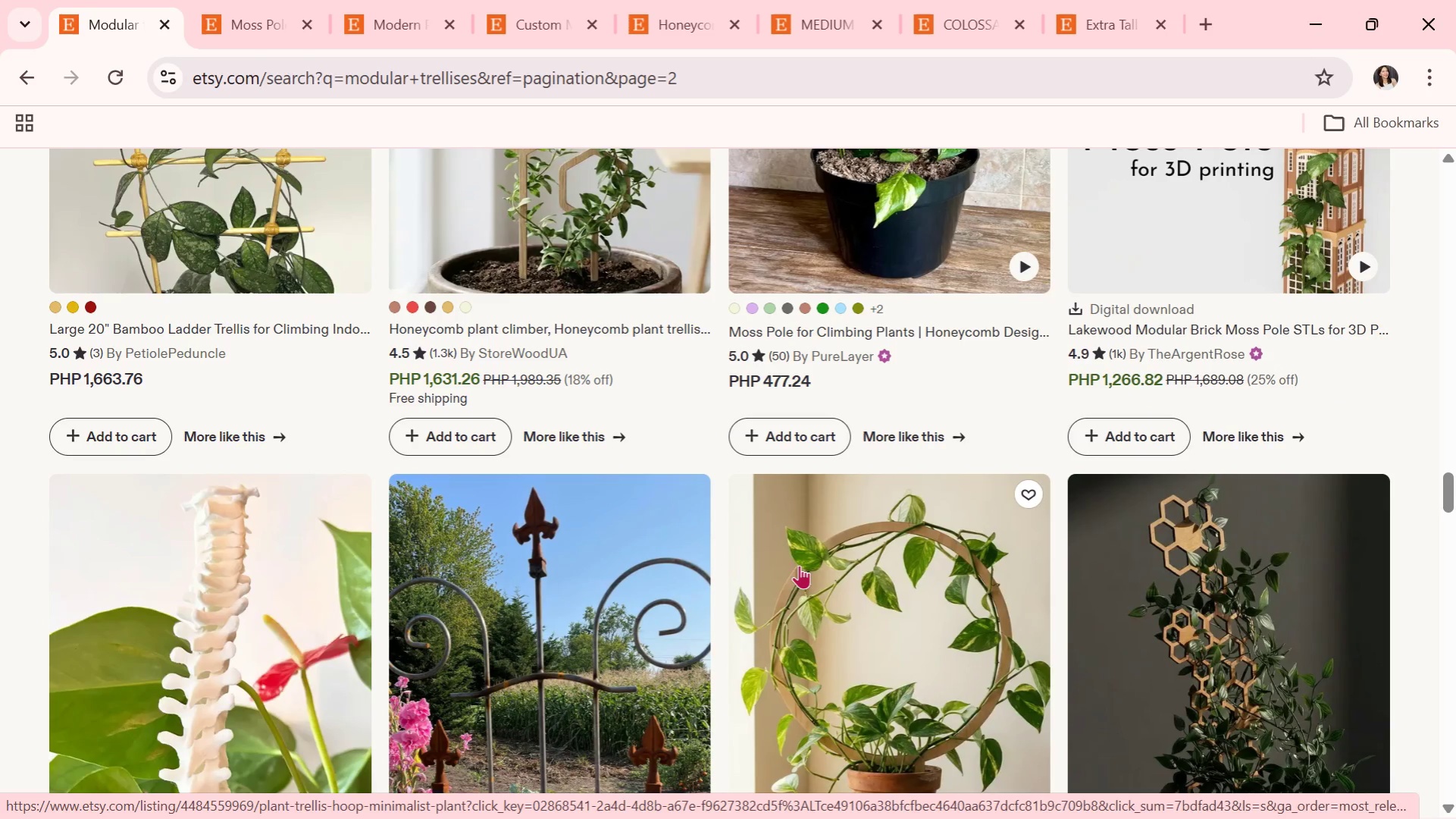 
scroll: coordinate [798, 570], scroll_direction: down, amount: 4.0
 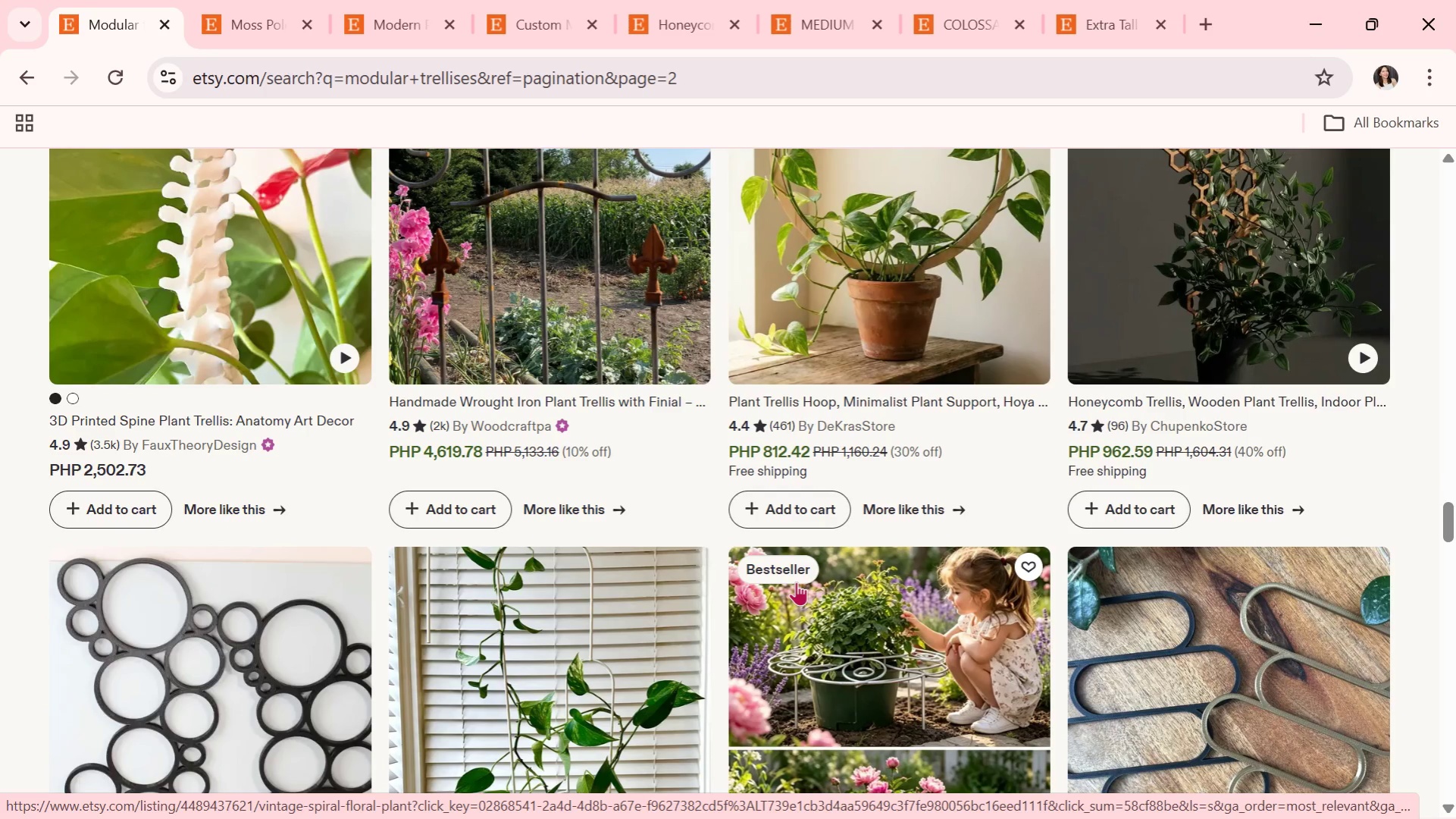 
wait(9.36)
 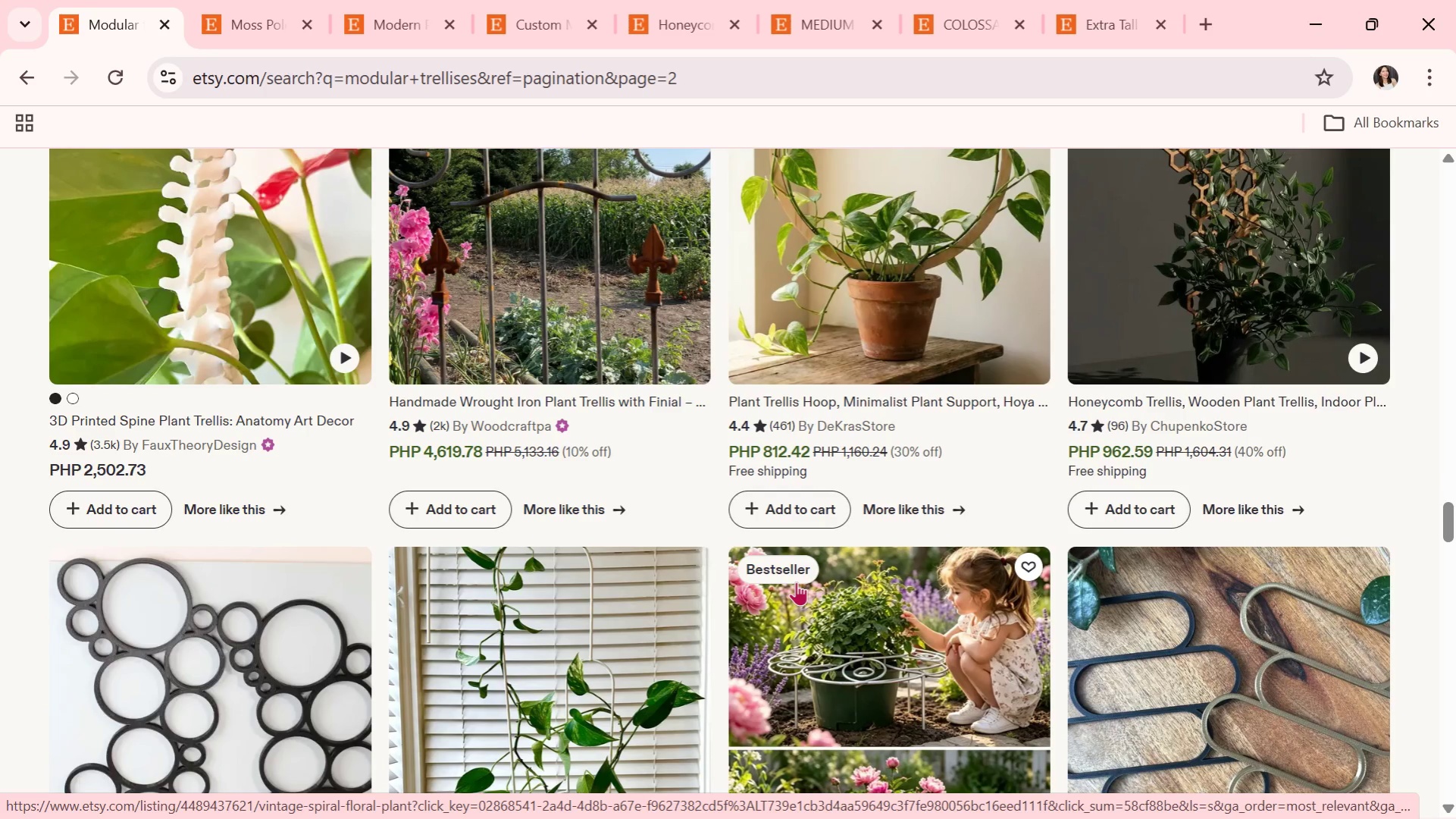 
scroll: coordinate [795, 588], scroll_direction: down, amount: 3.0
 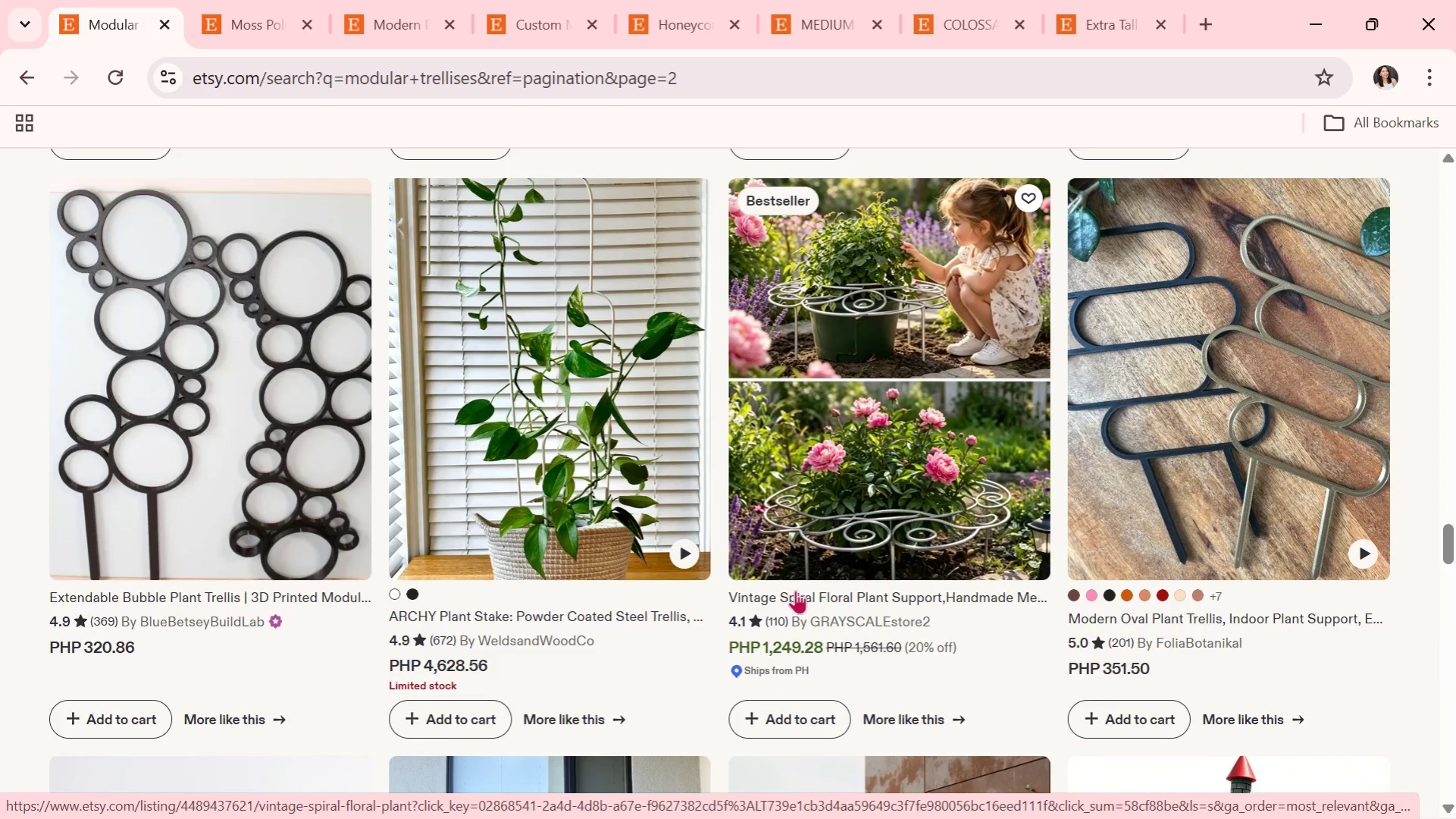 
wait(9.88)
 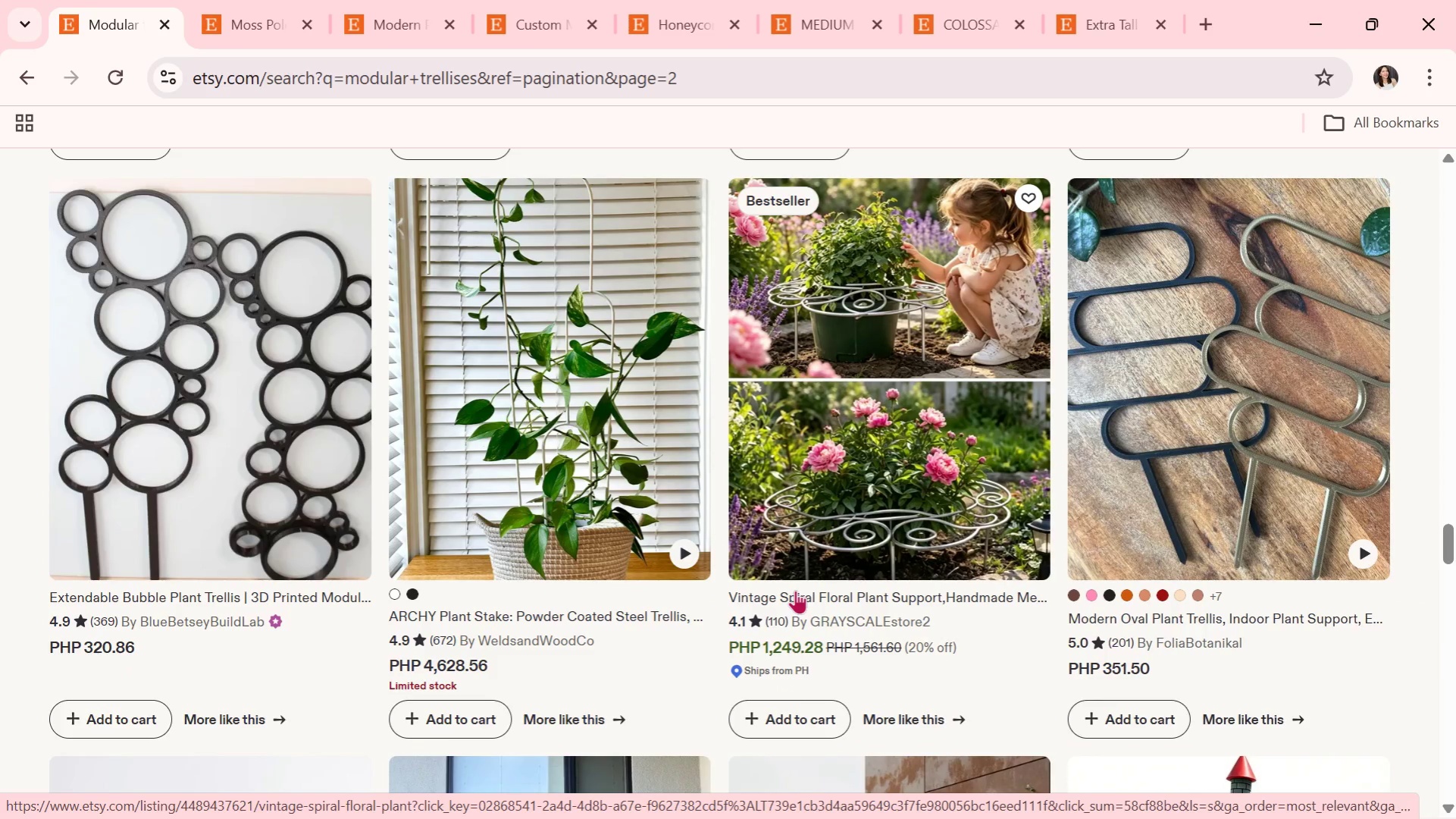 
scroll: coordinate [794, 595], scroll_direction: down, amount: 4.0
 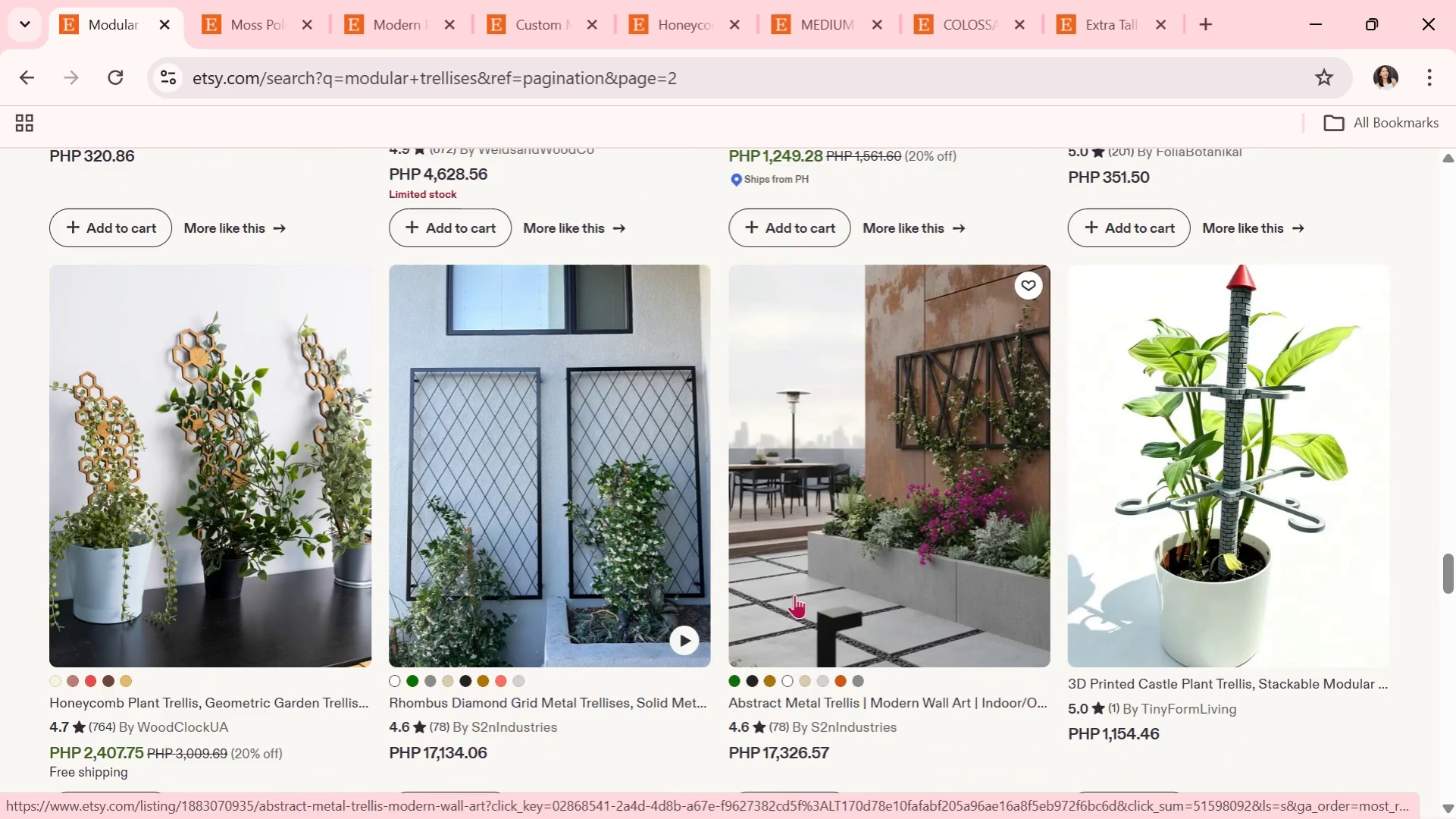 
wait(8.84)
 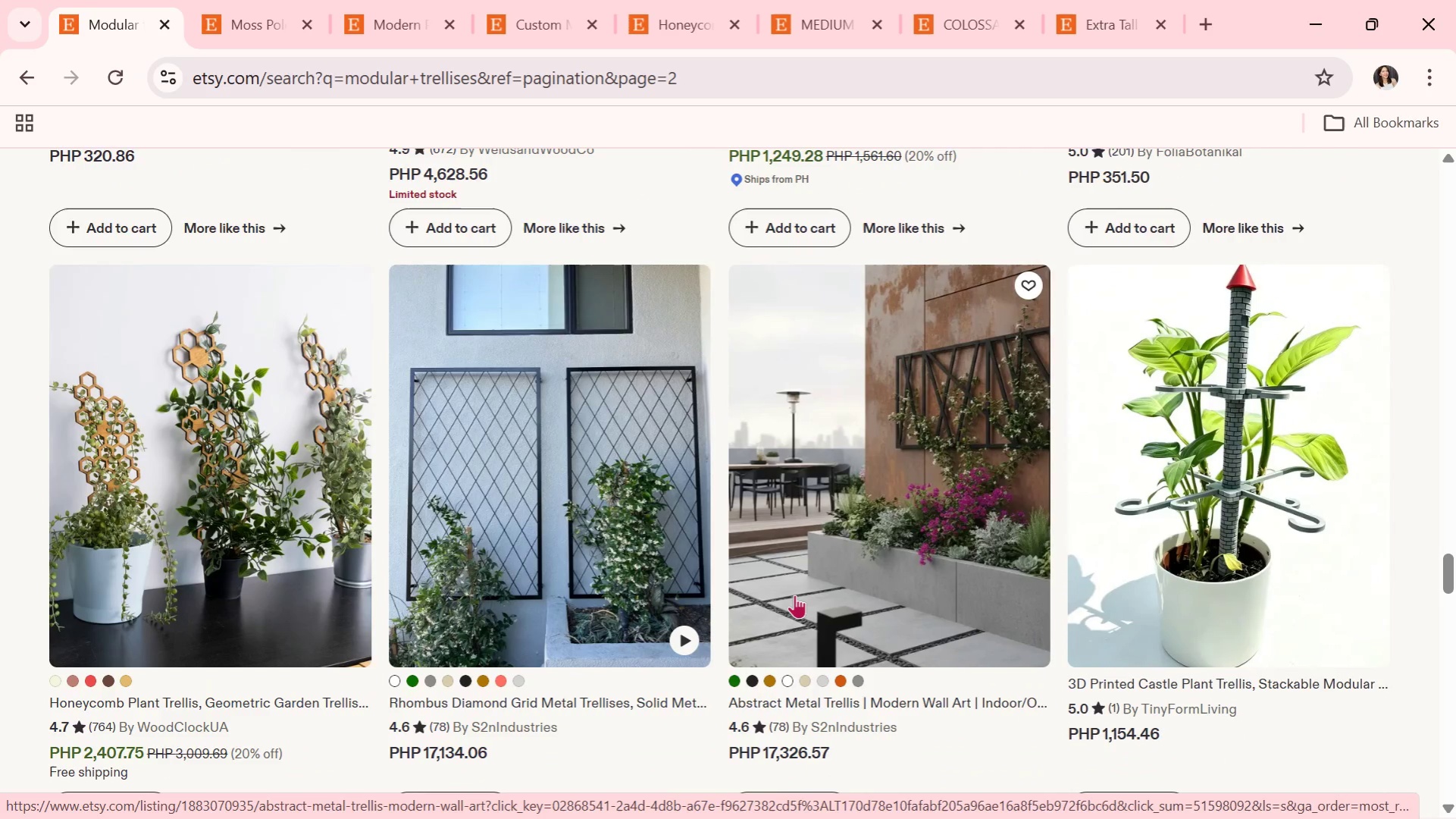 
scroll: coordinate [794, 595], scroll_direction: down, amount: 1.0
 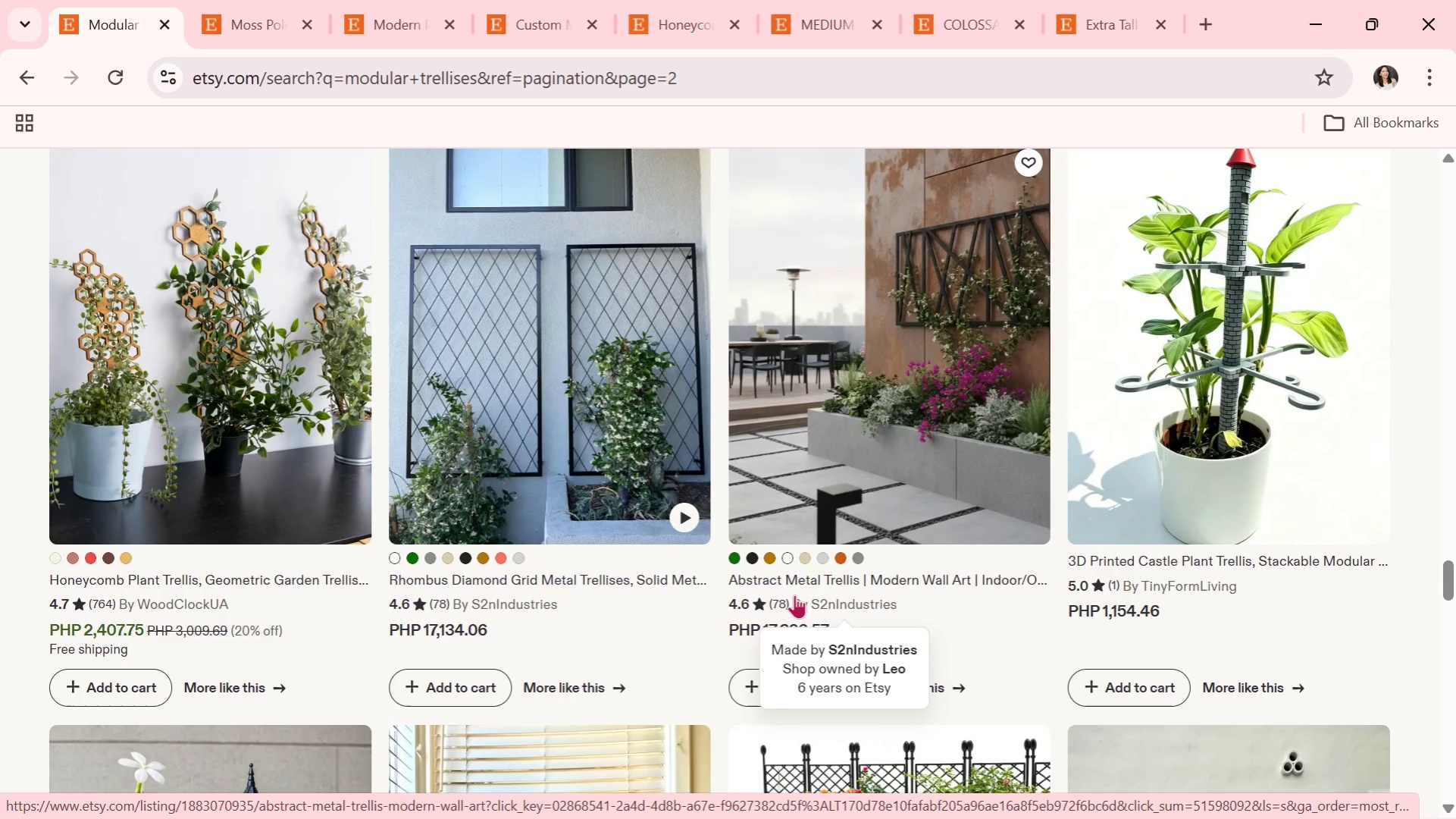 
wait(6.37)
 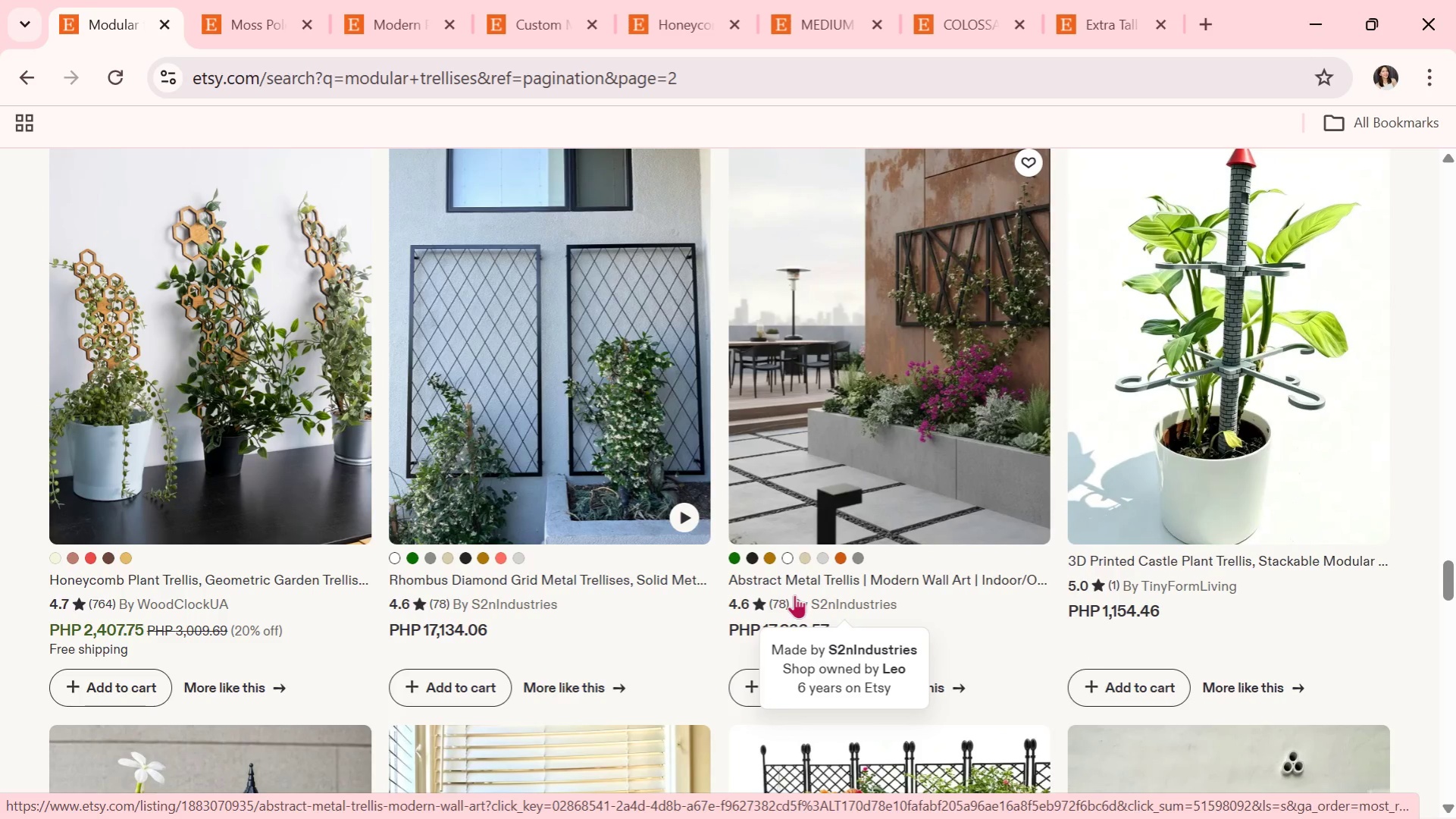 
scroll: coordinate [793, 598], scroll_direction: down, amount: 6.0
 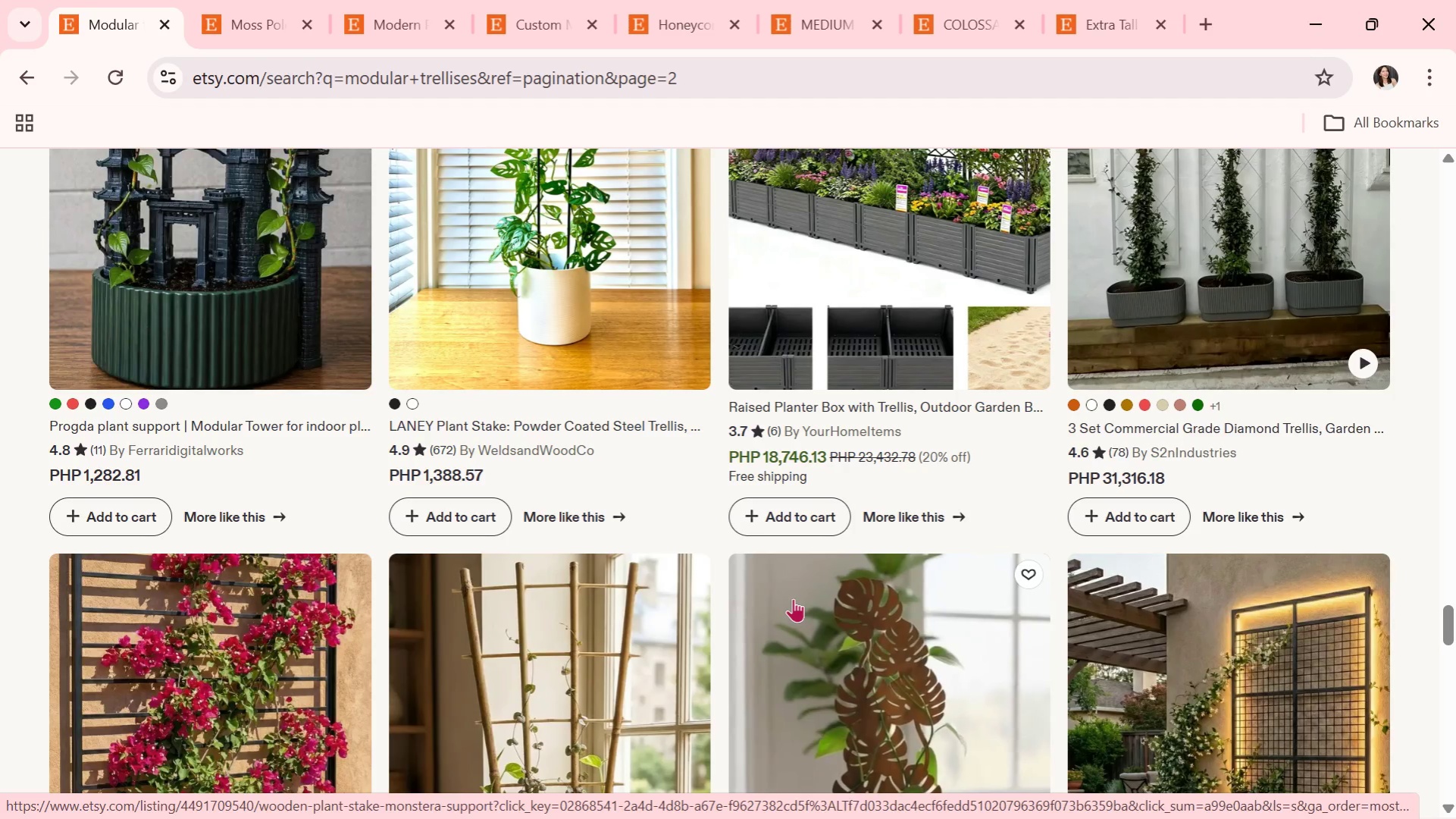 
scroll: coordinate [793, 598], scroll_direction: down, amount: 2.0
 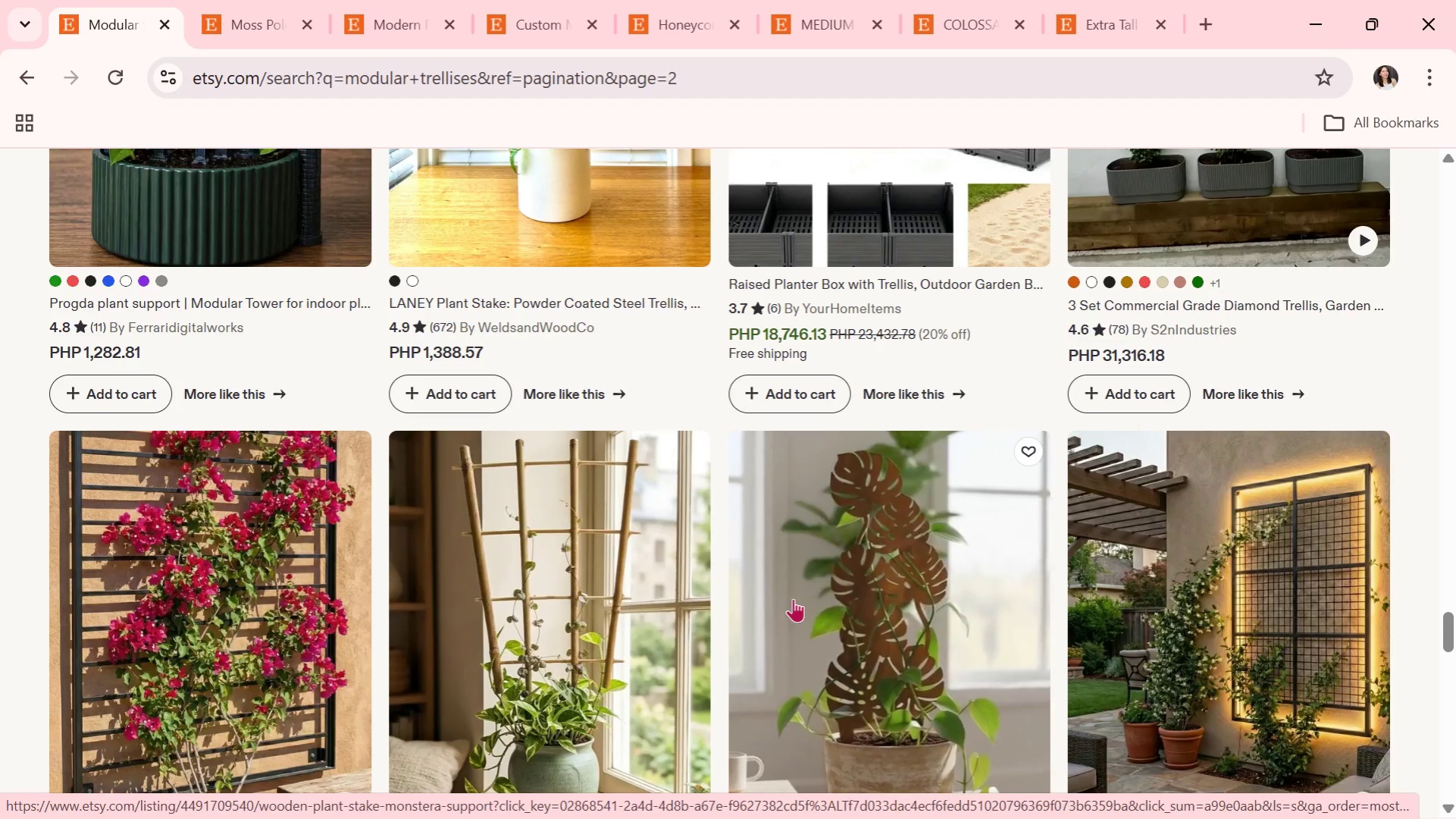 
wait(6.48)
 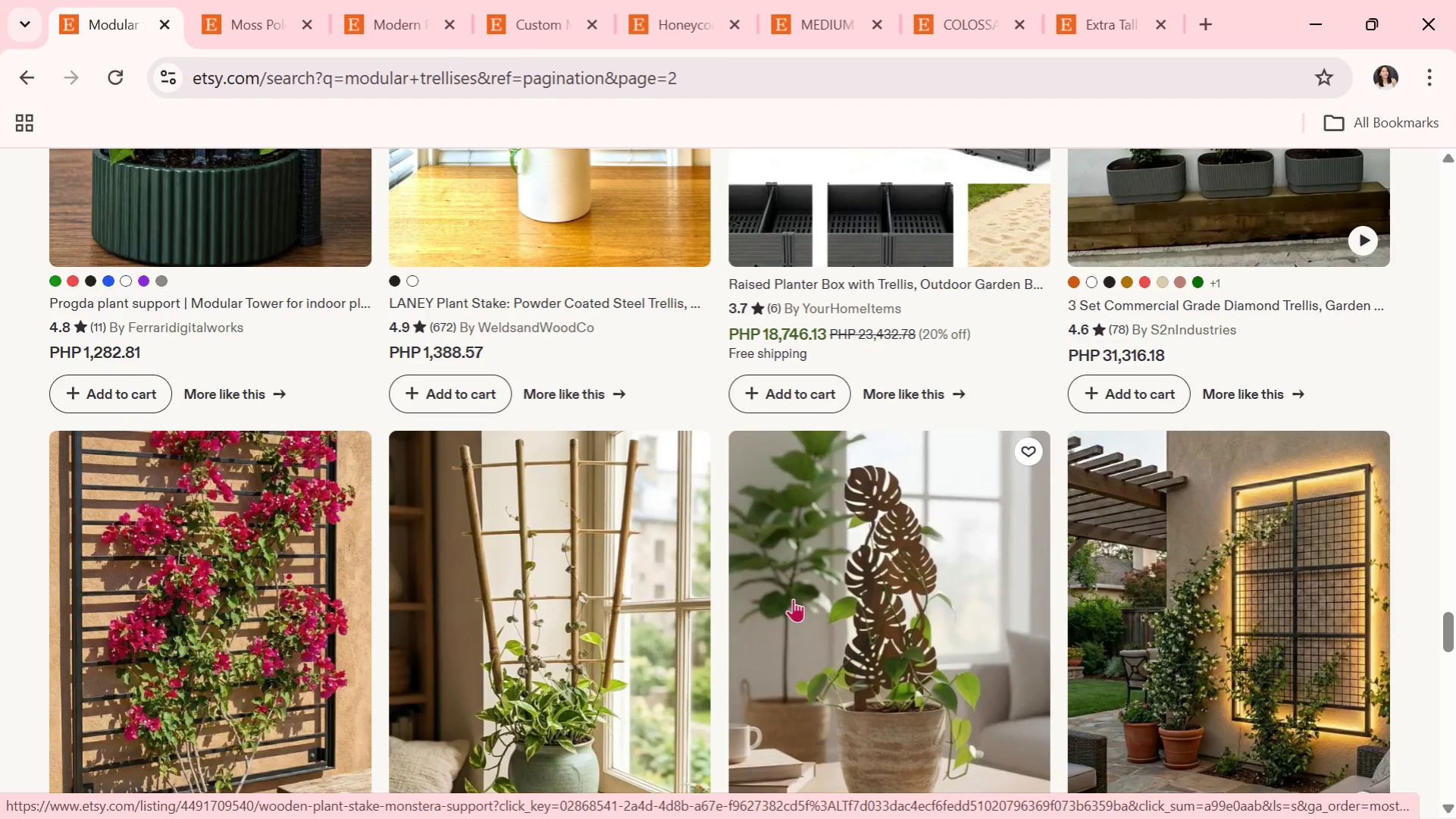 
scroll: coordinate [793, 598], scroll_direction: down, amount: 2.0
 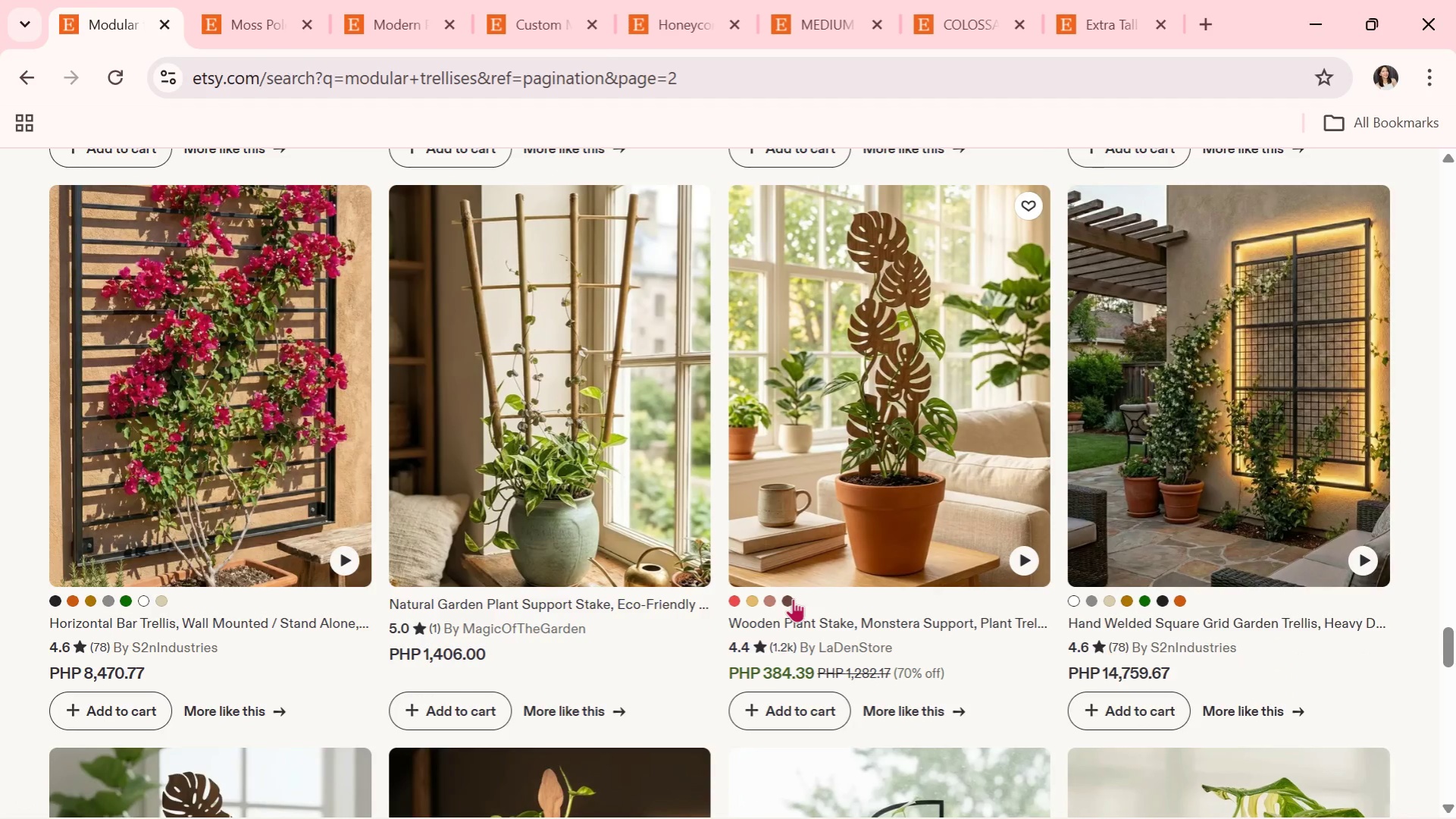 
wait(9.7)
 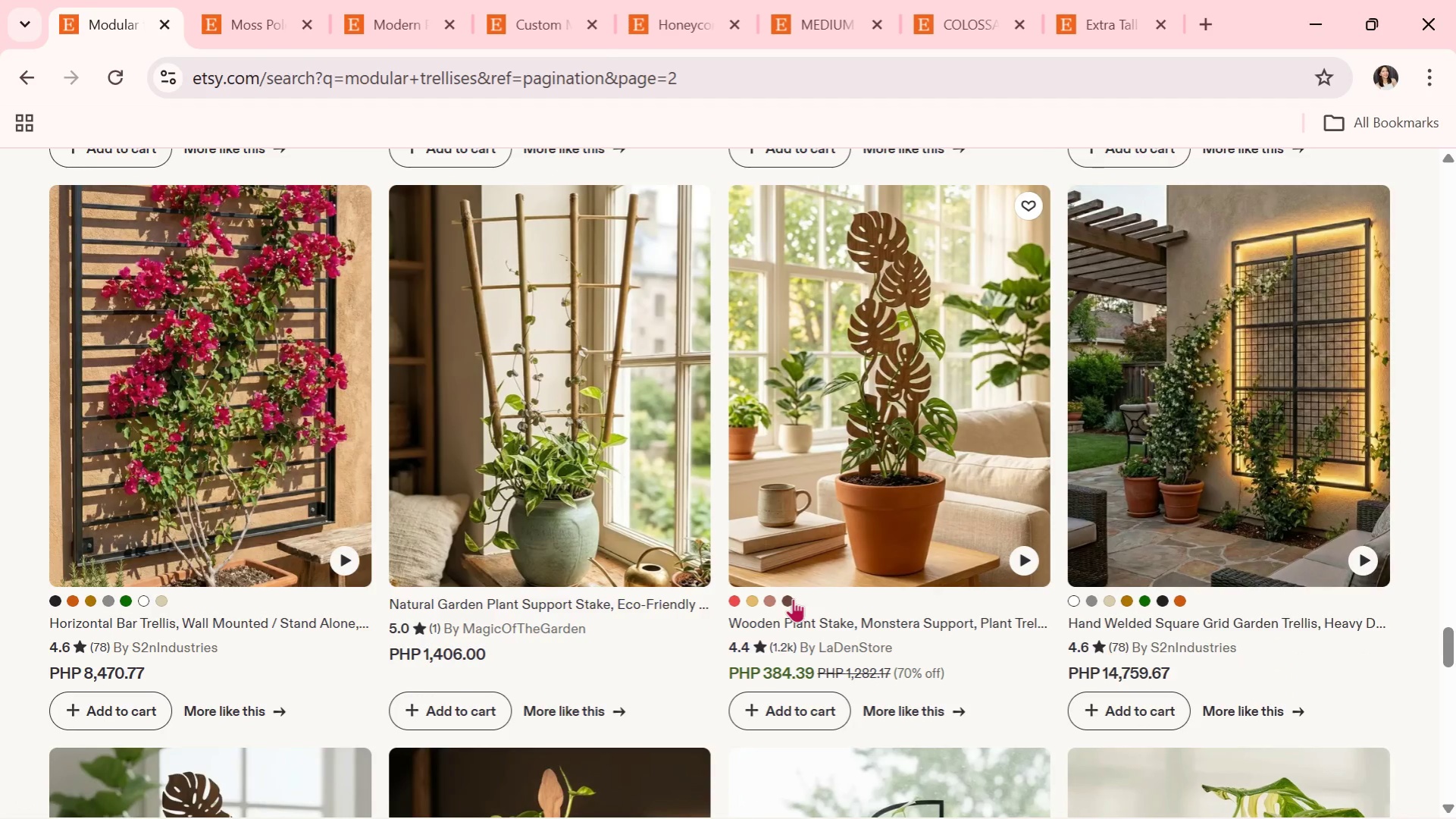 
scroll: coordinate [795, 603], scroll_direction: down, amount: 1.0
 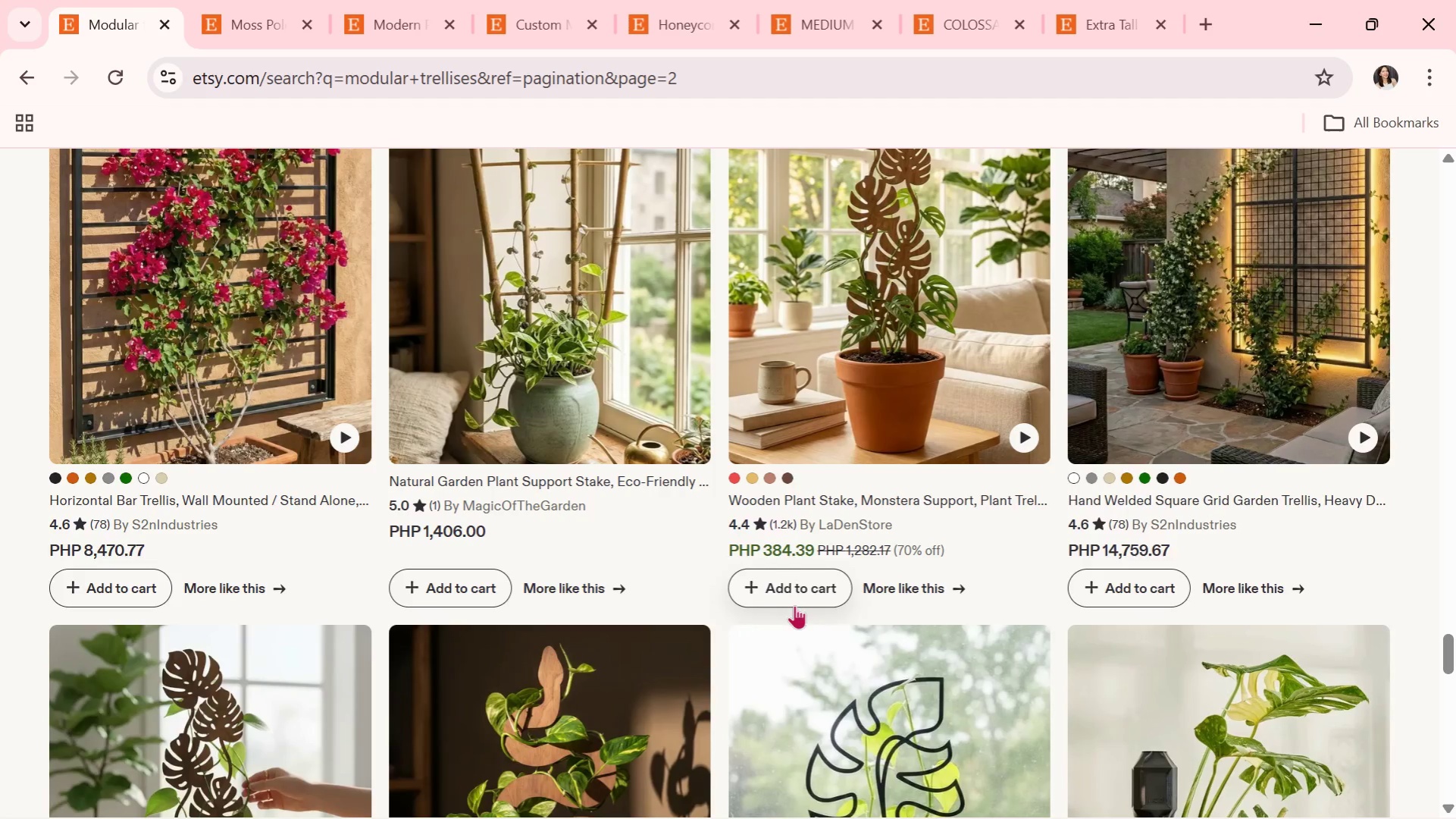 
scroll: coordinate [581, 519], scroll_direction: up, amount: 1.0
 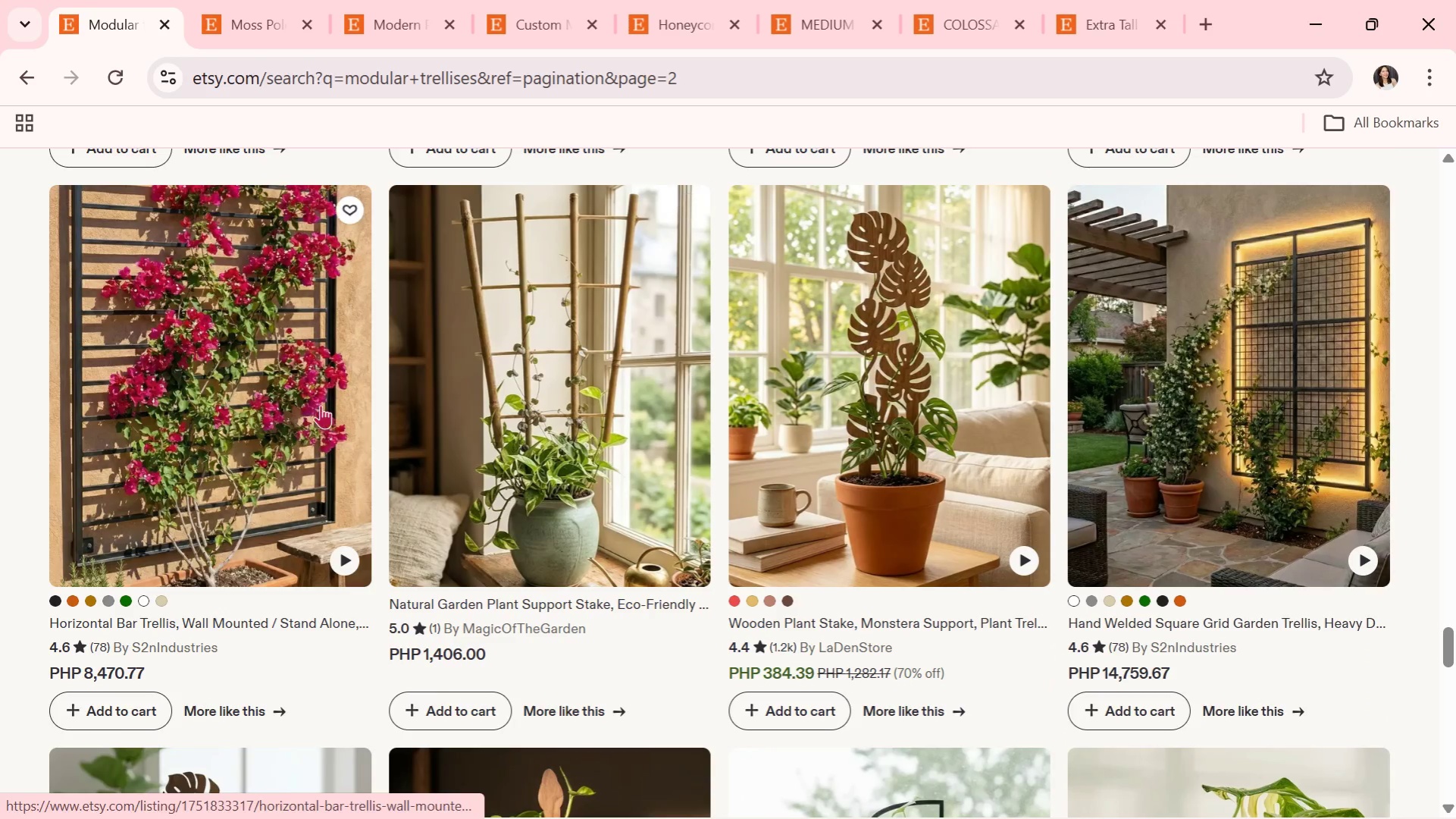 
left_click([320, 403])
 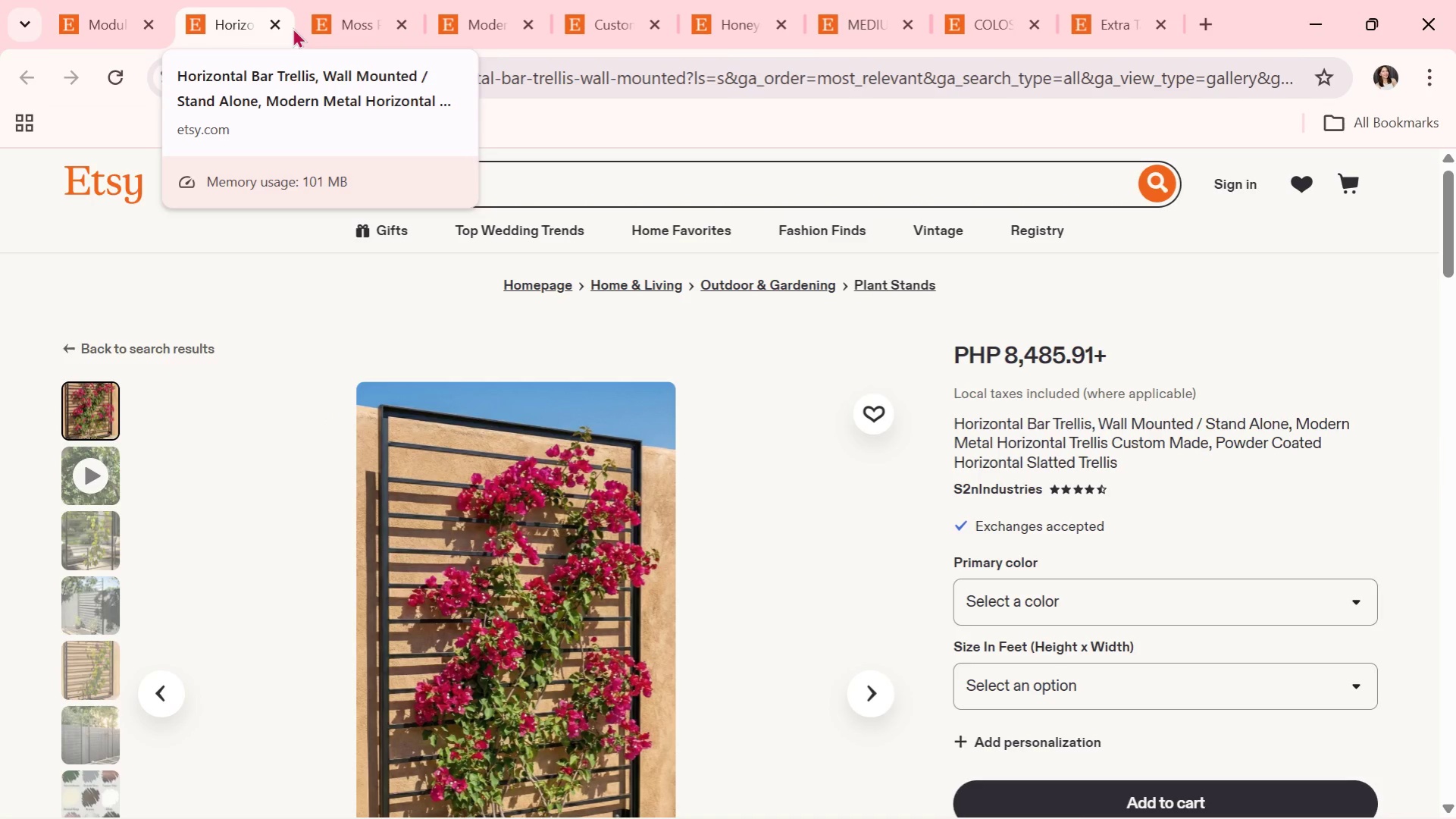 
wait(18.81)
 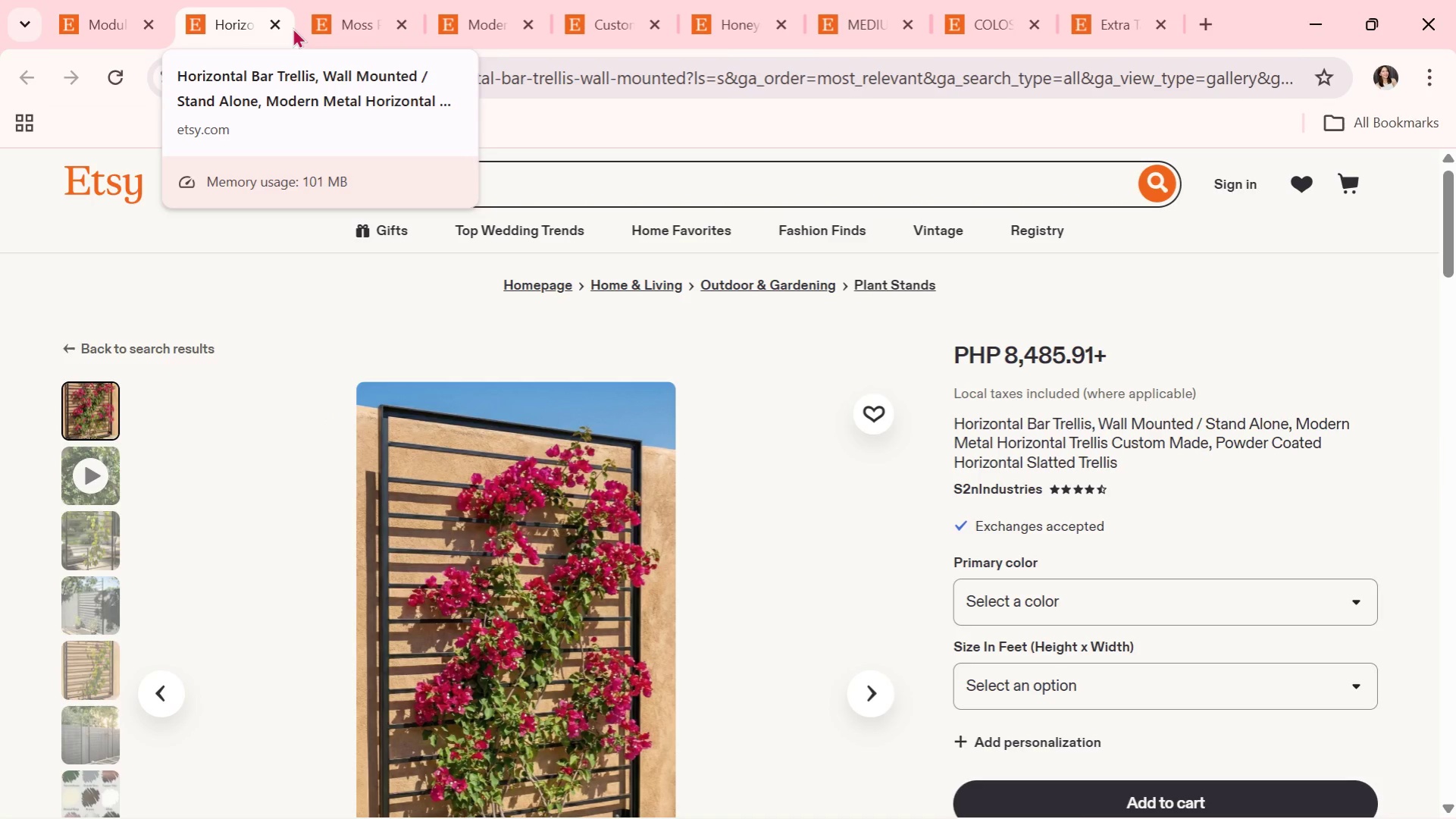 
key(Alt+Tab)